 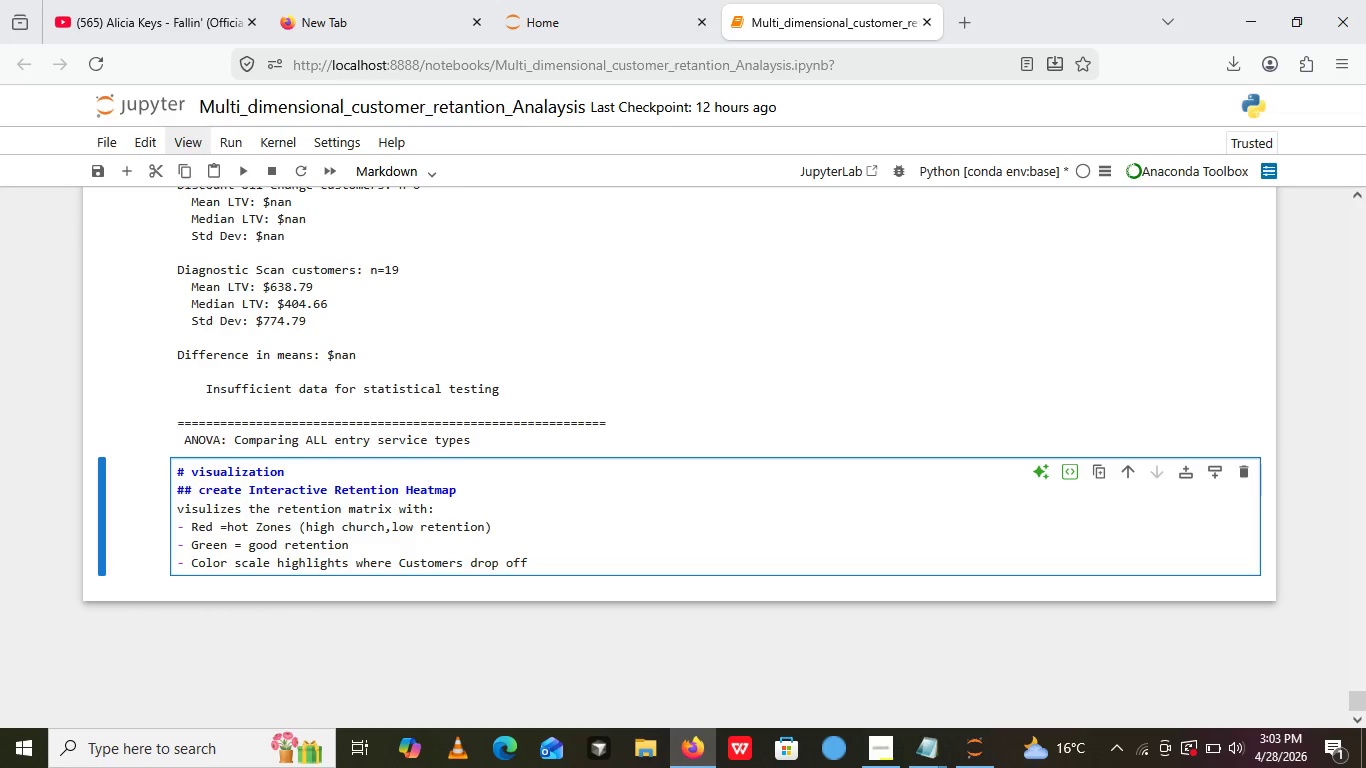 
key(Enter)
 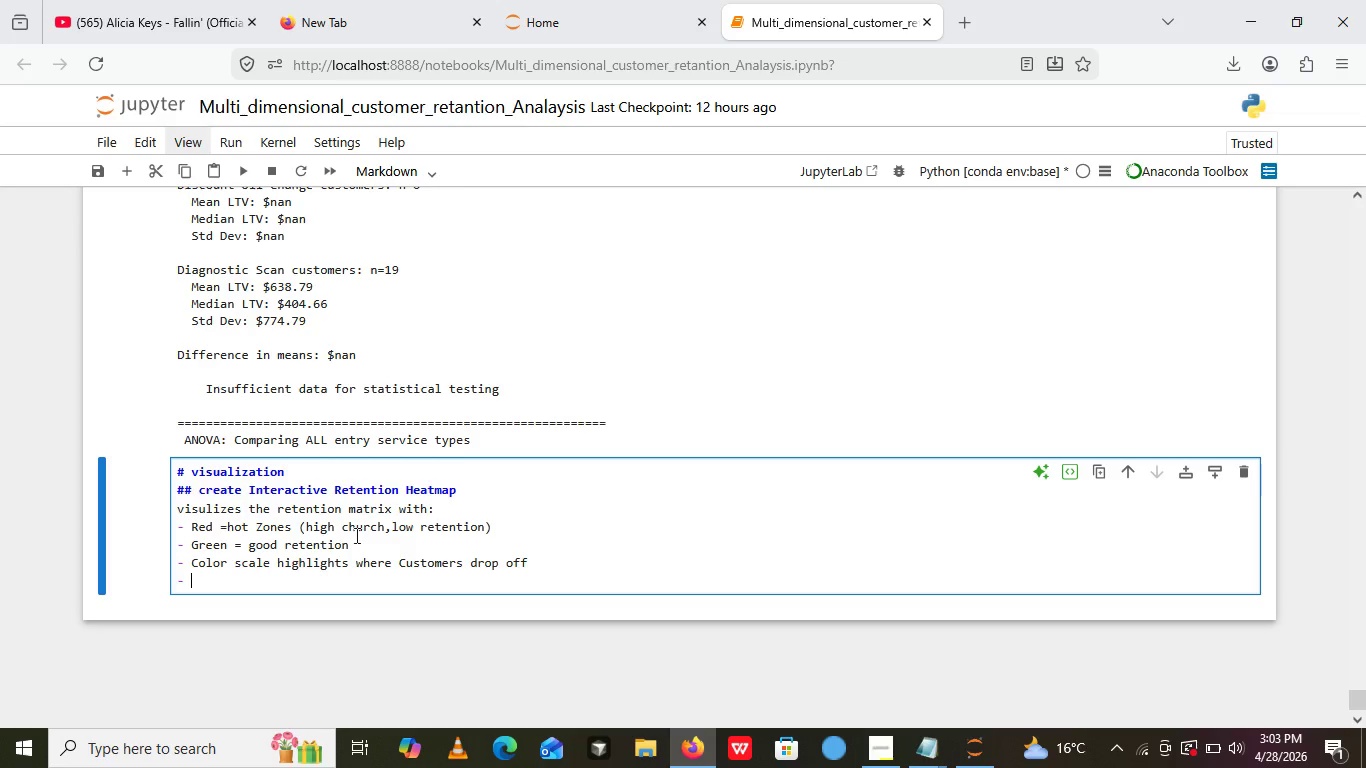 
wait(6.66)
 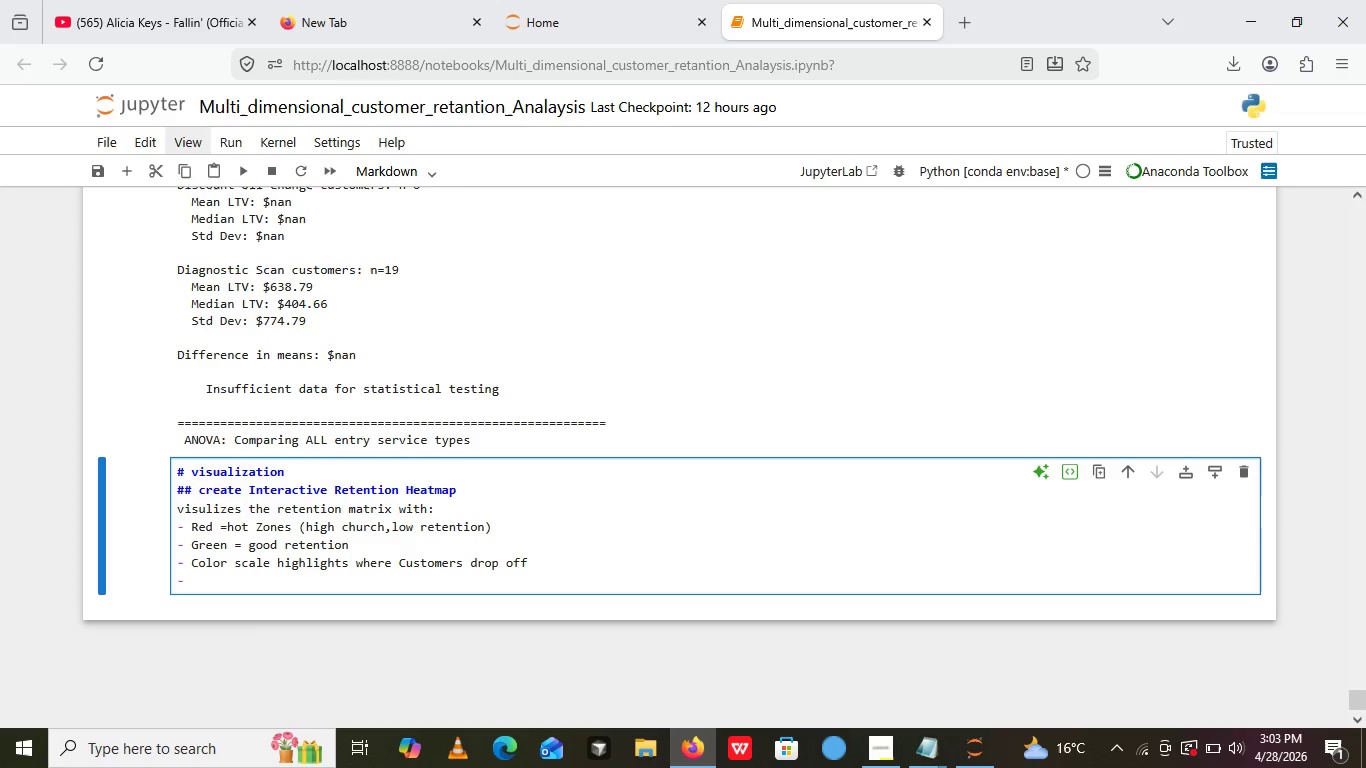 
key(Backspace)
 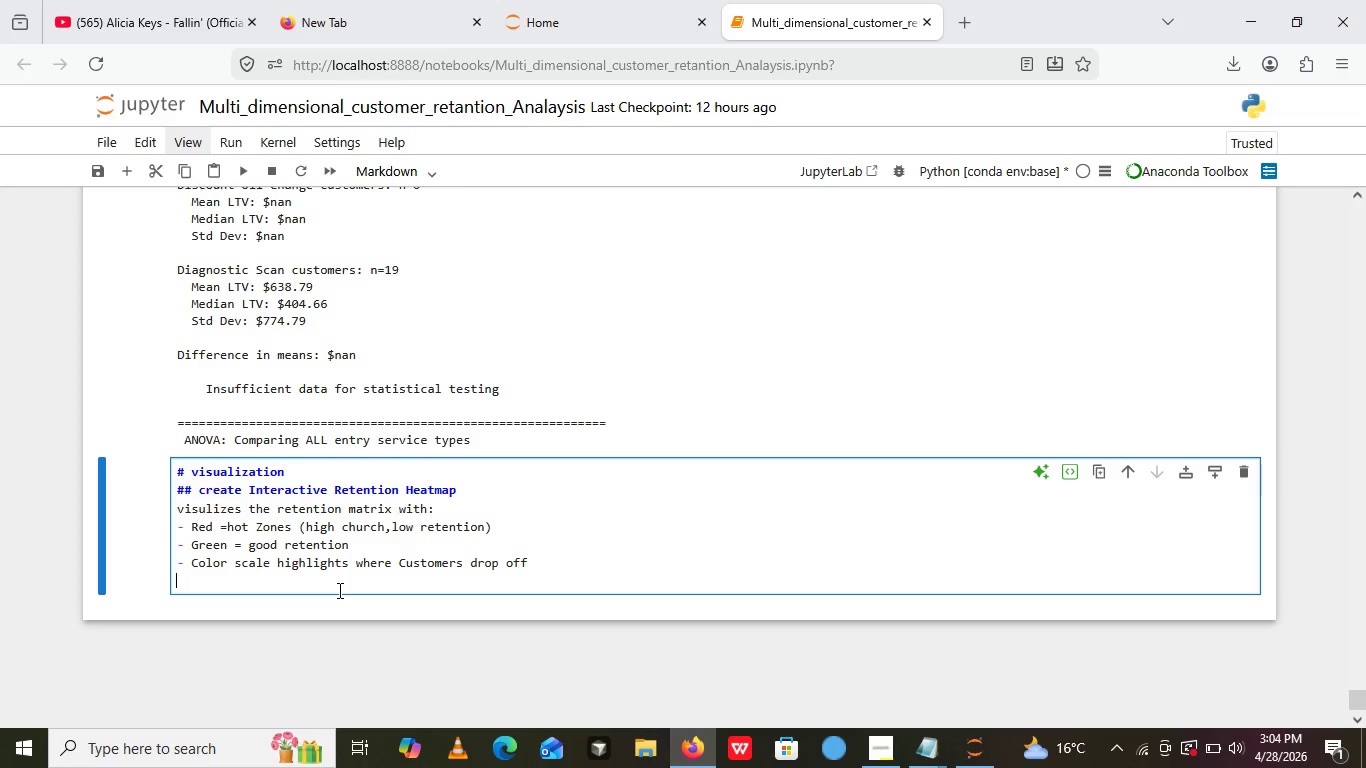 
key(Backspace)
 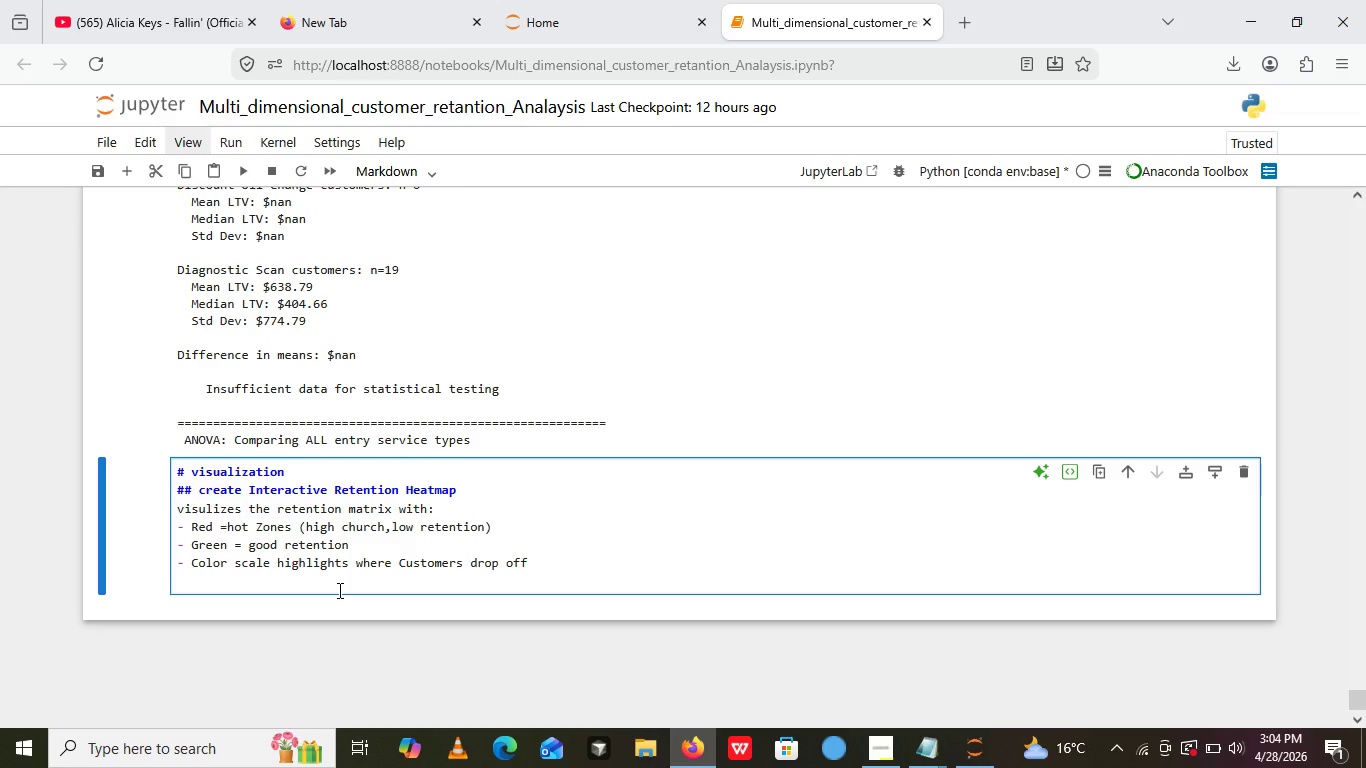 
key(Enter)
 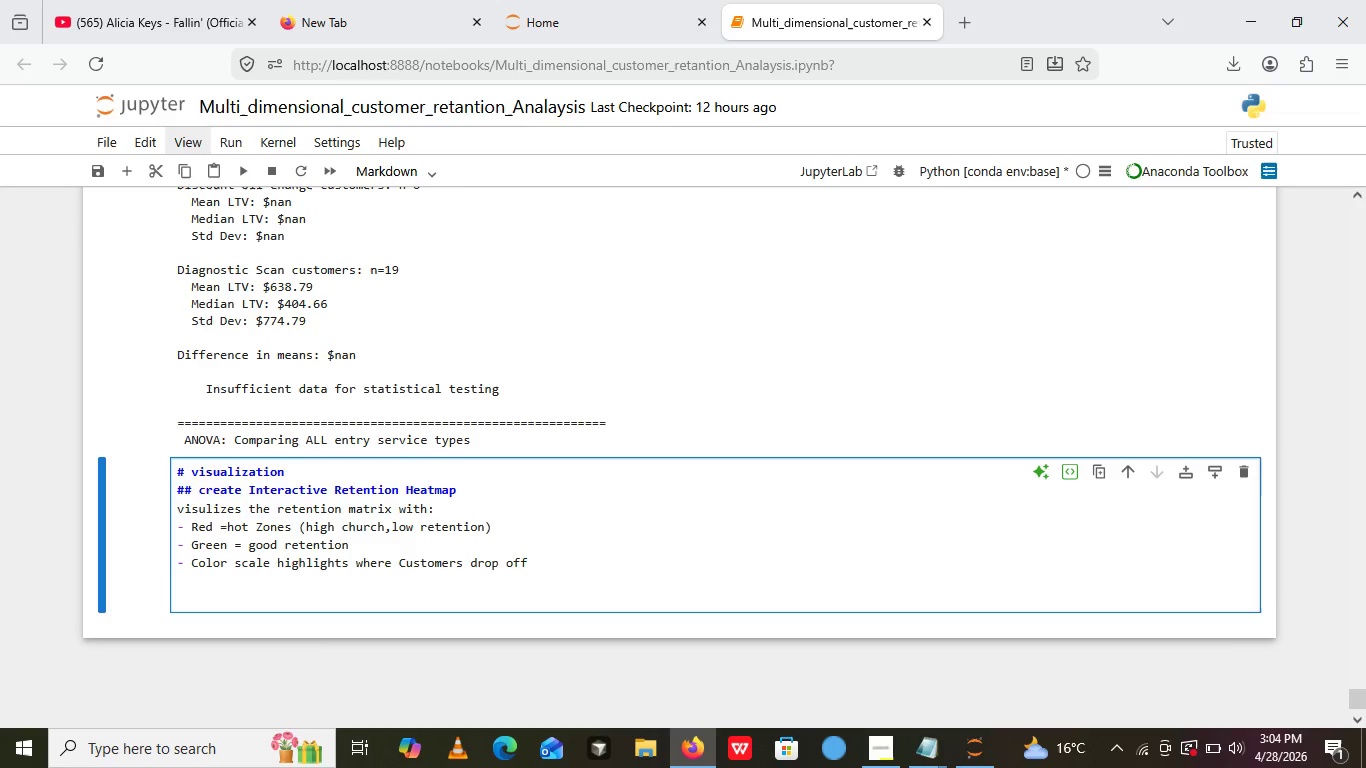 
type(business use : Mane)
key(Backspace)
 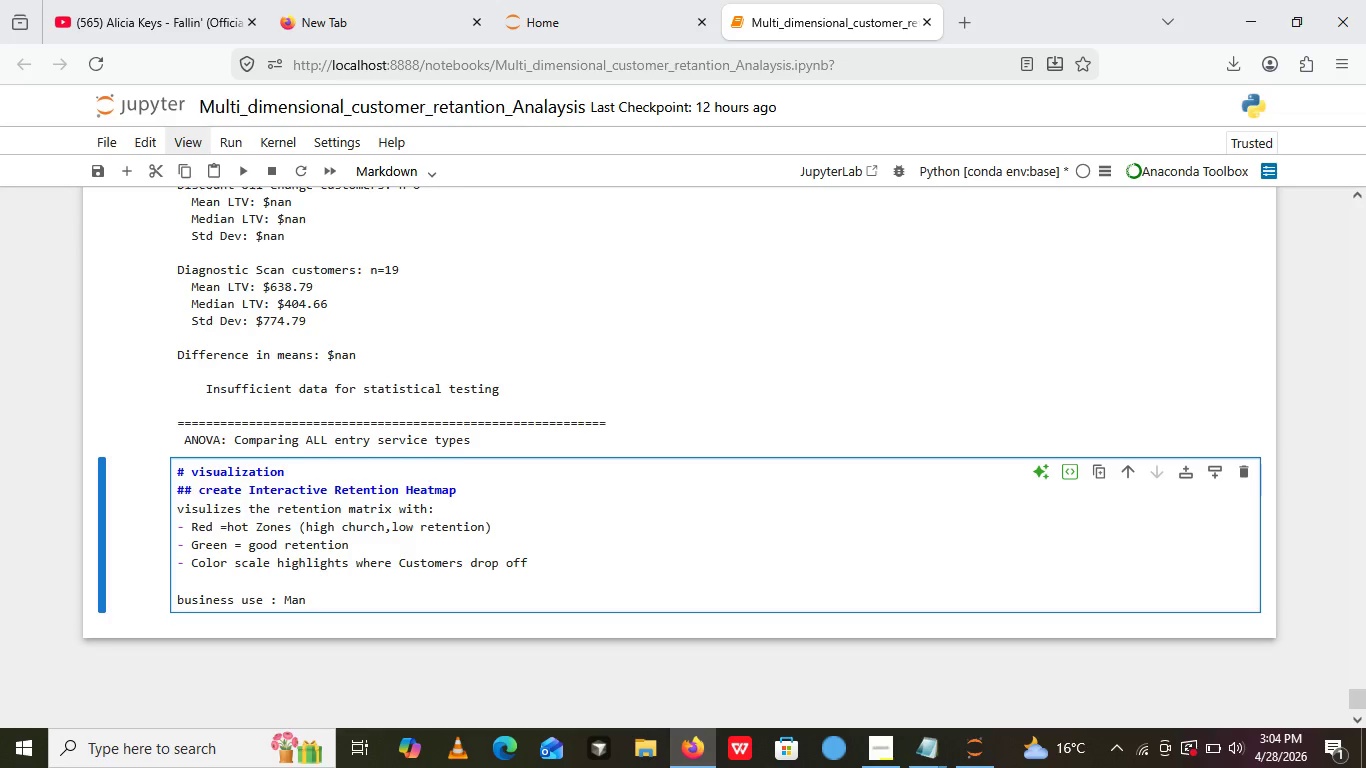 
type(agers can quicly see which qc)
key(Backspace)
key(Backspace)
type(qcquisio)
 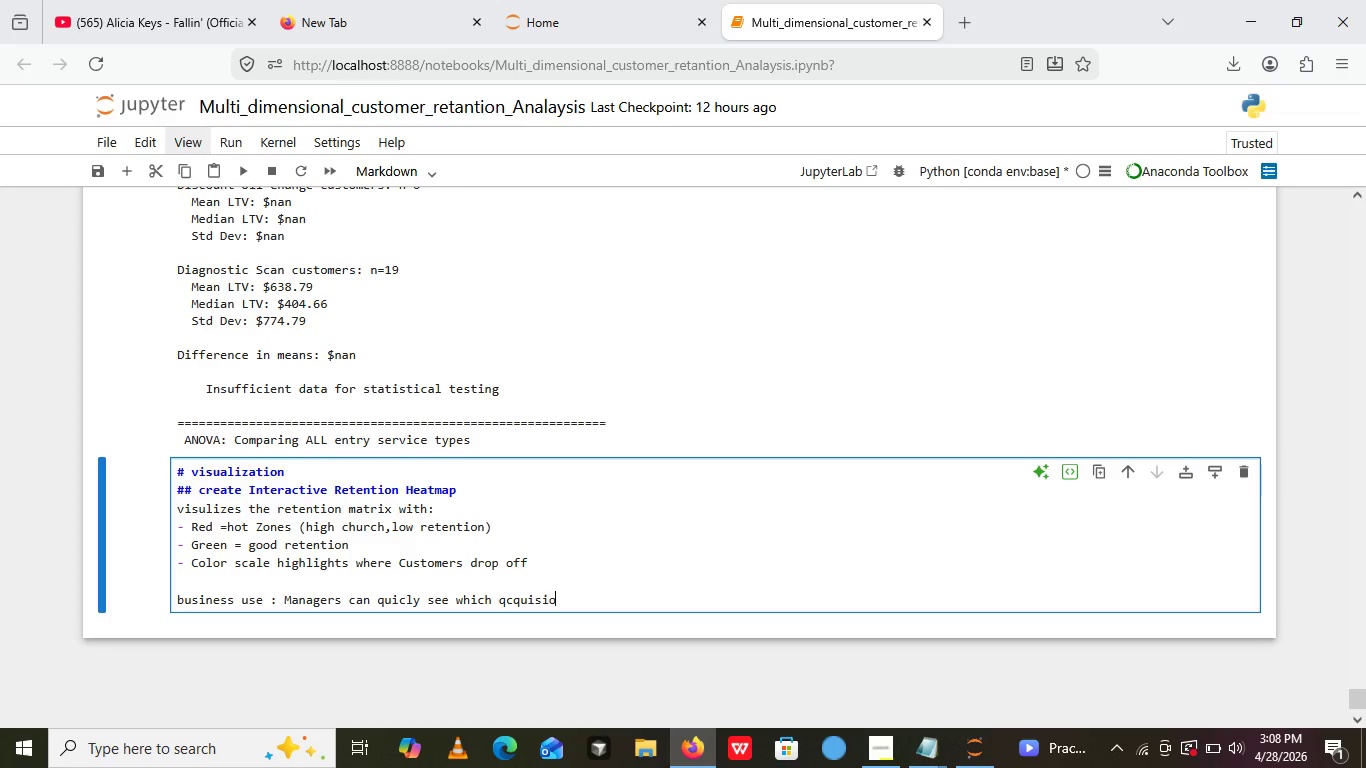 
wait(200.34)
 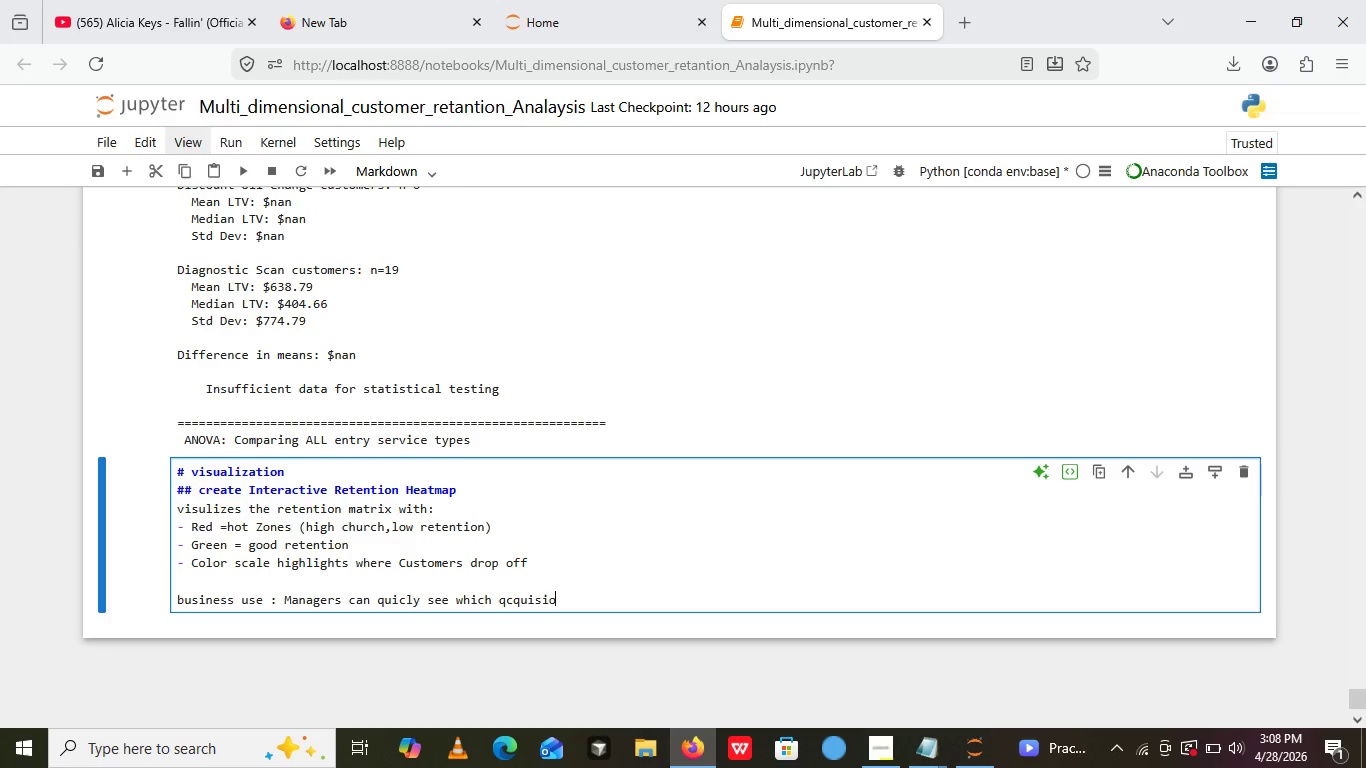 
key(Backspace)
 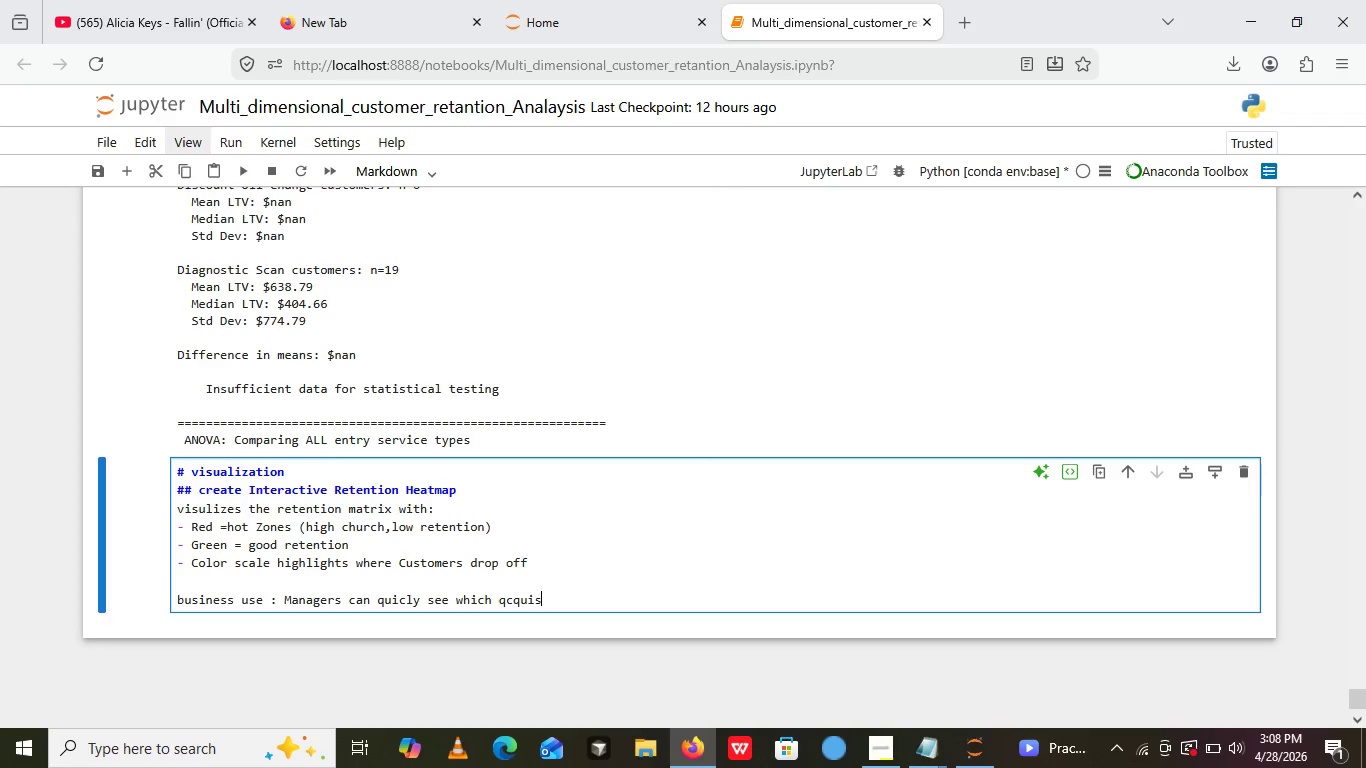 
key(Backspace)
 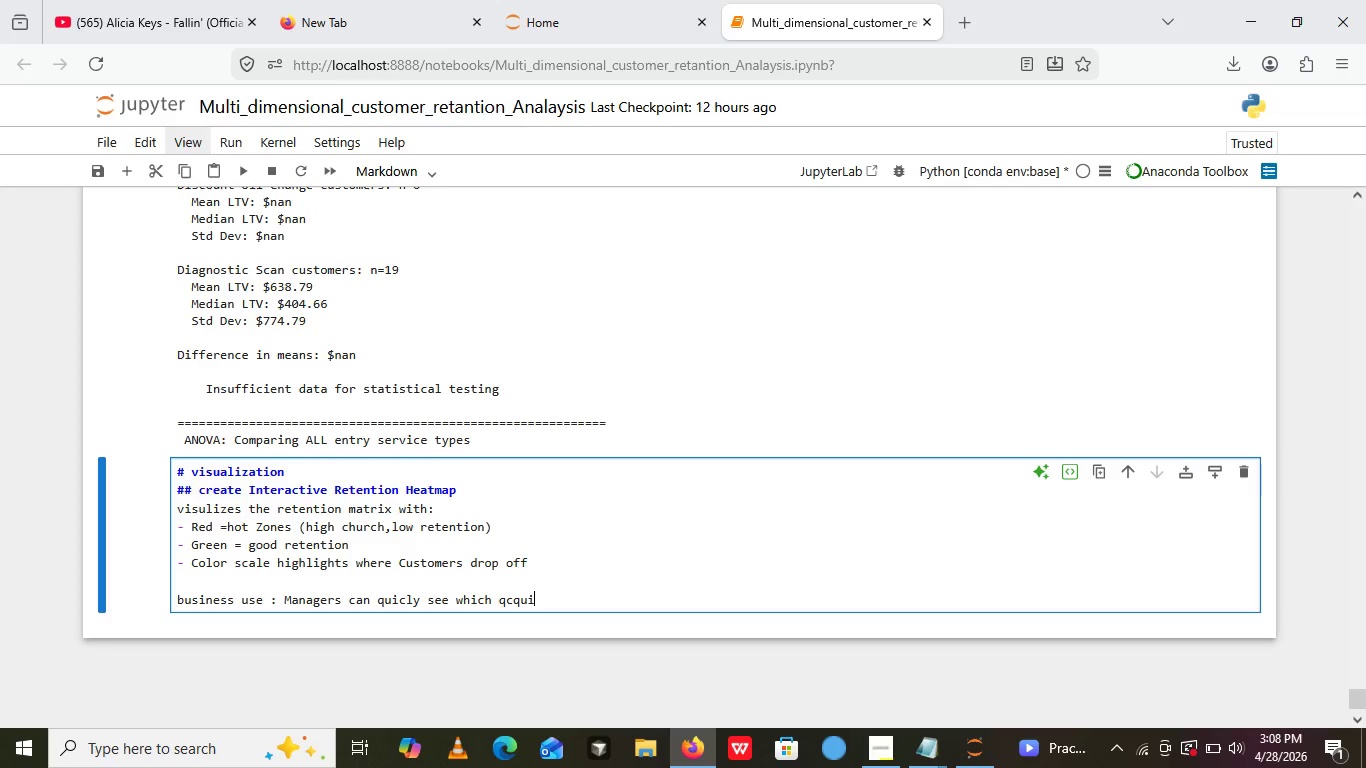 
key(Backspace)
 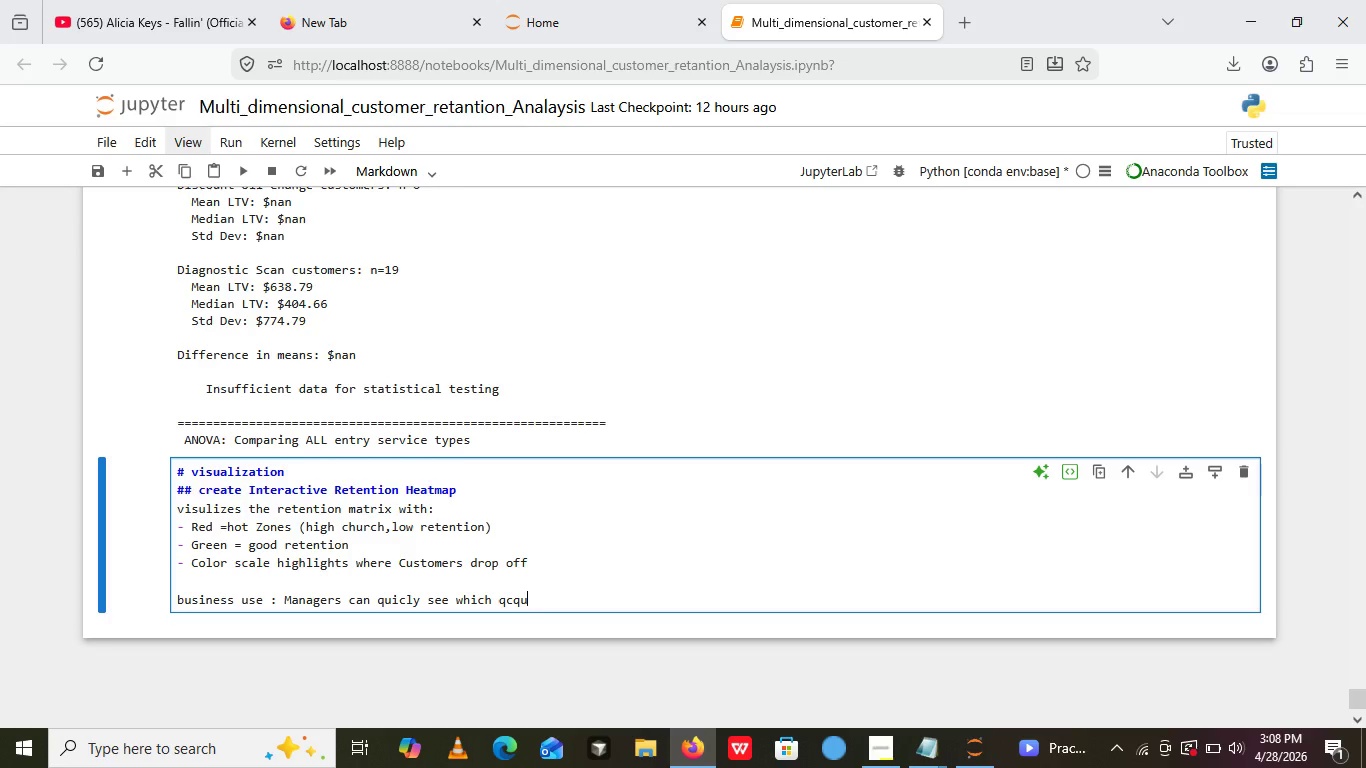 
key(Backspace)
 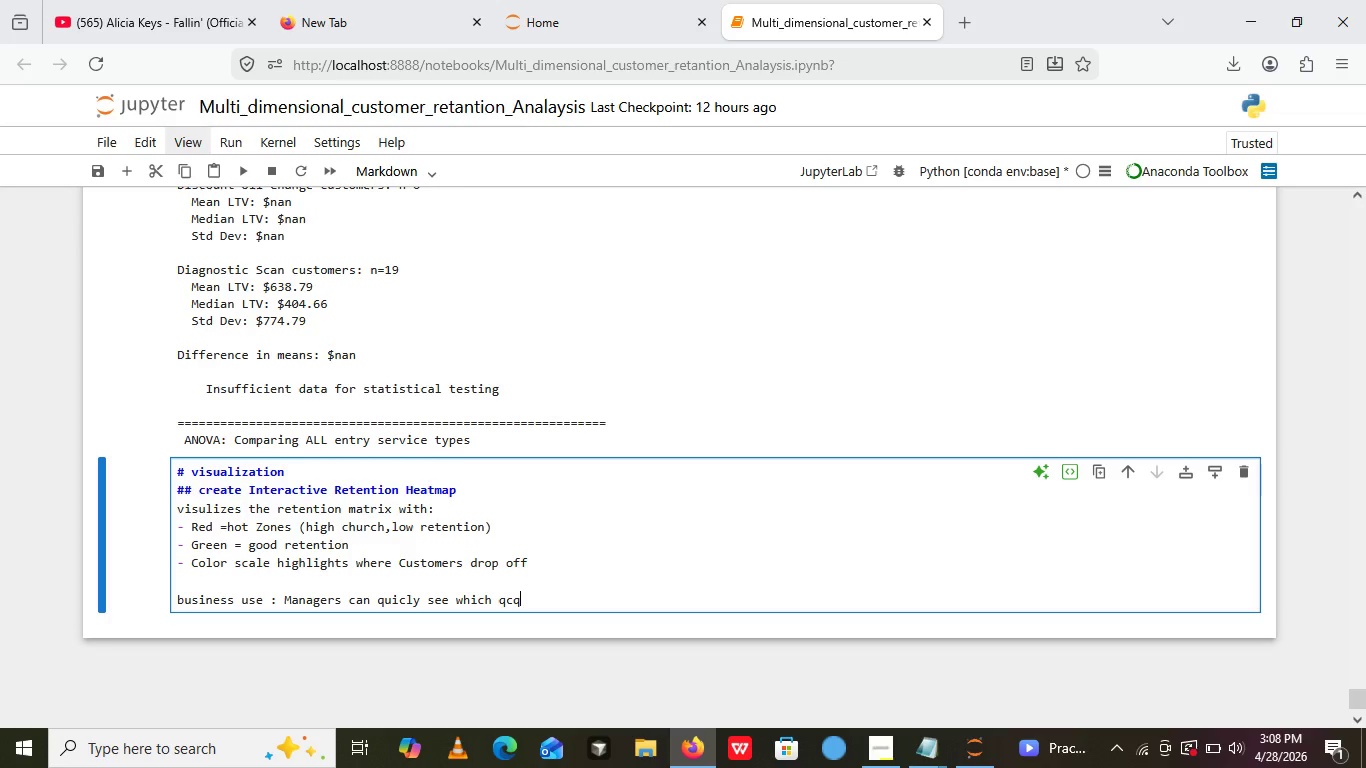 
key(Backspace)
 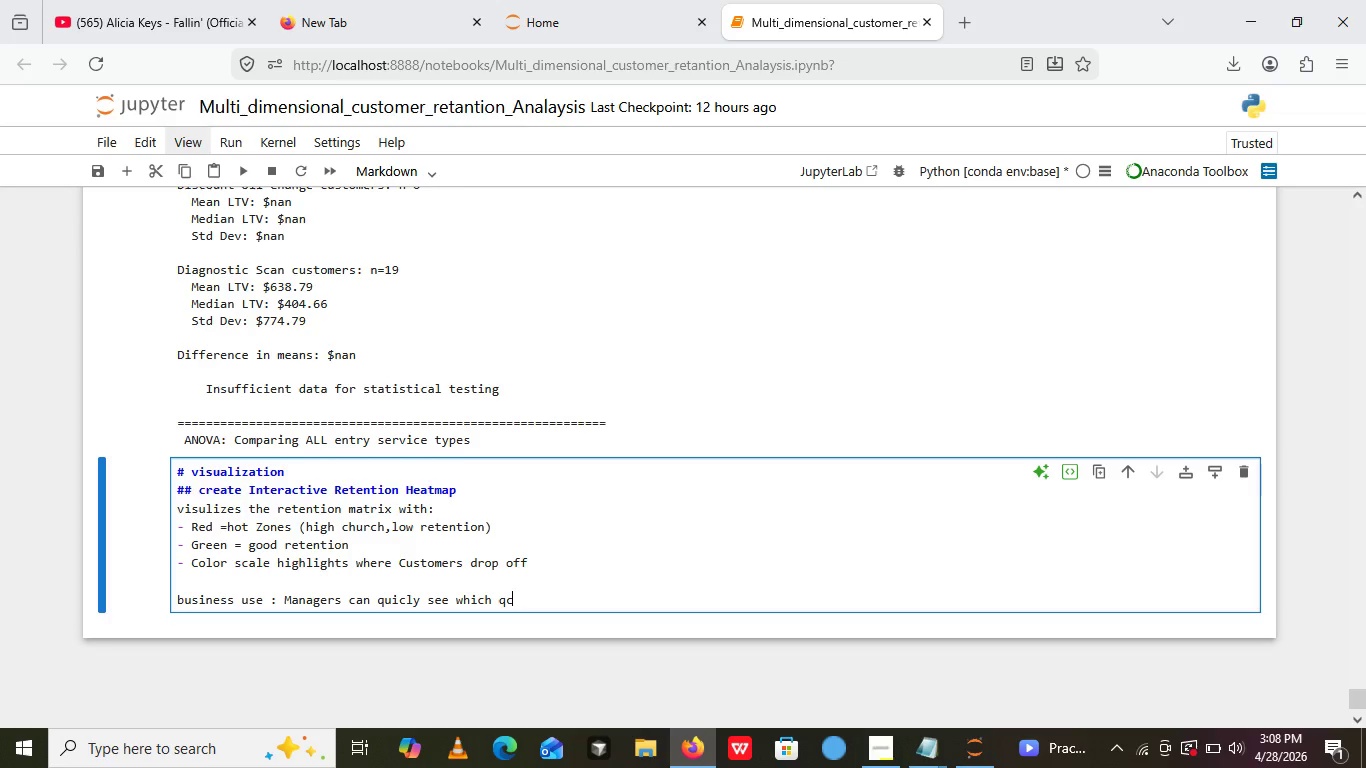 
key(Backspace)
 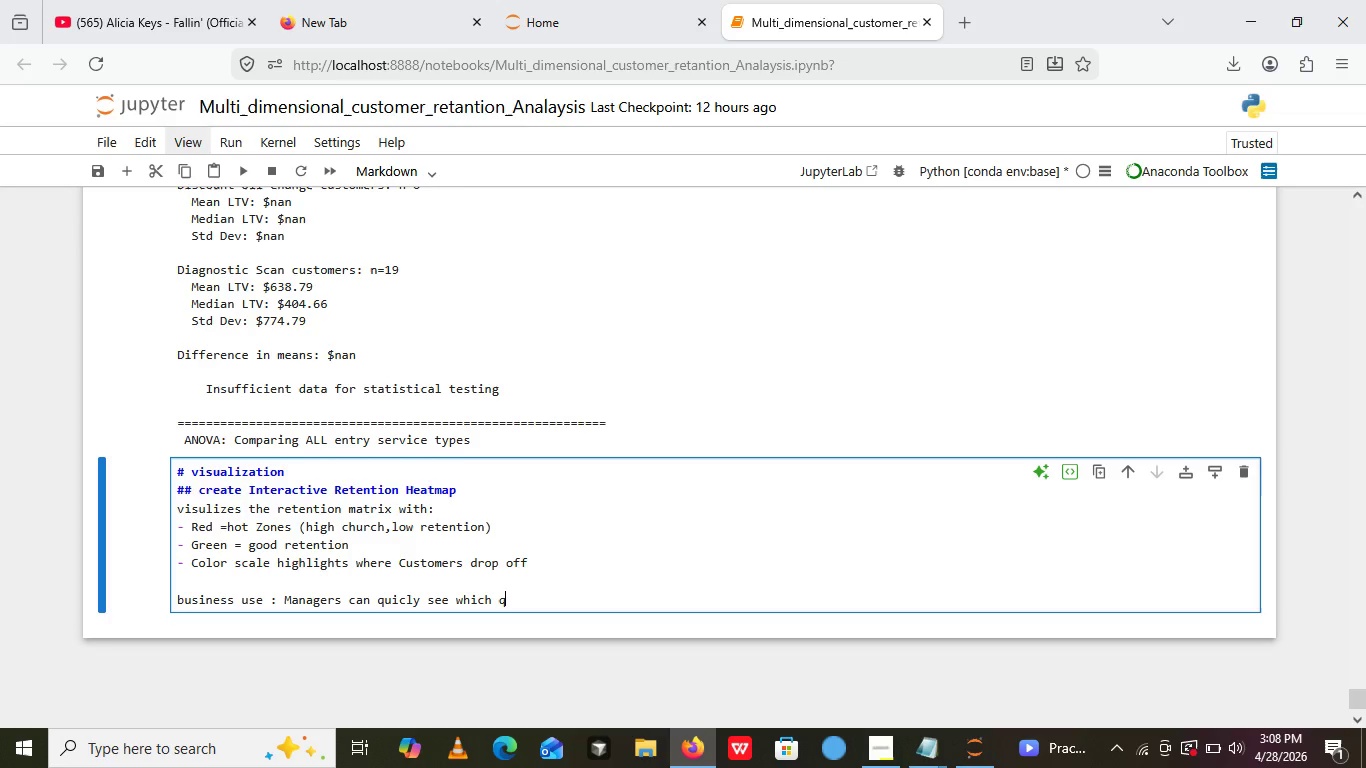 
key(Backspace)
 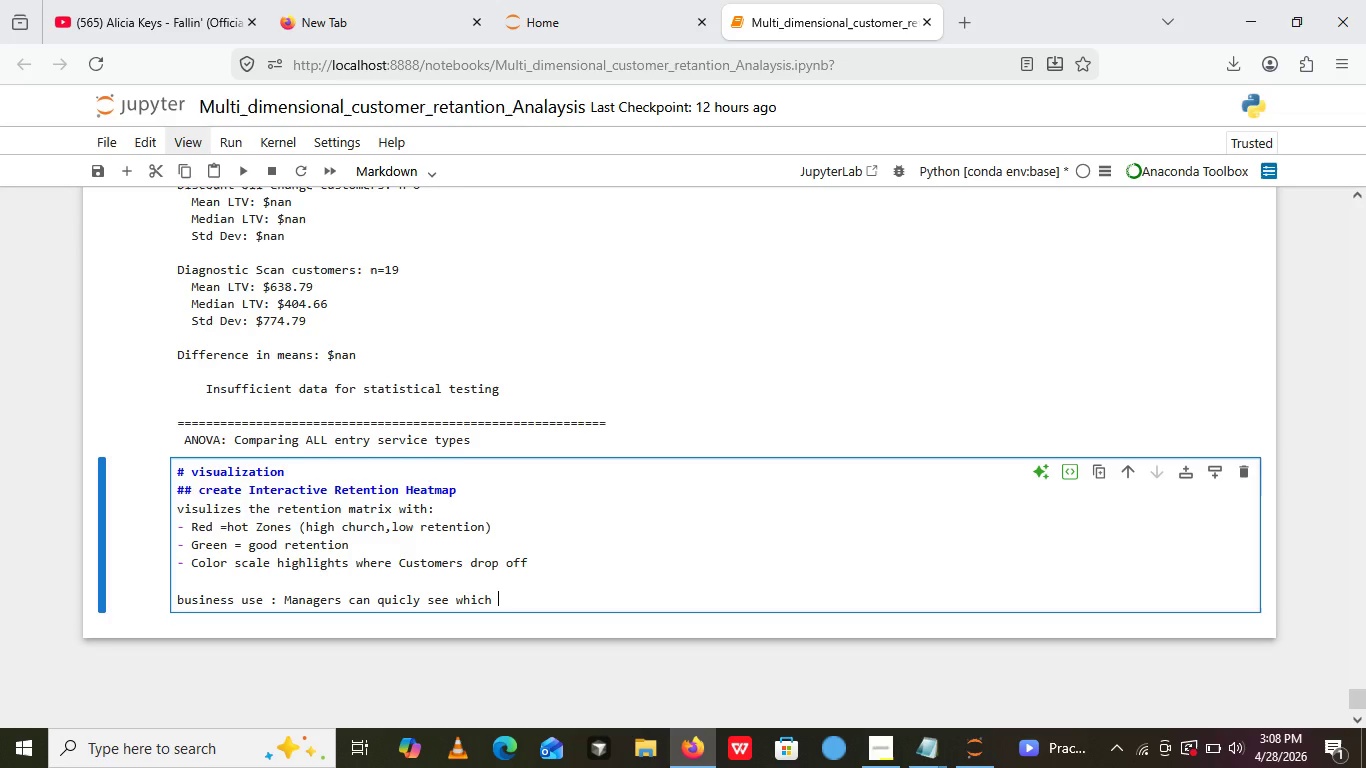 
key(Backspace)
 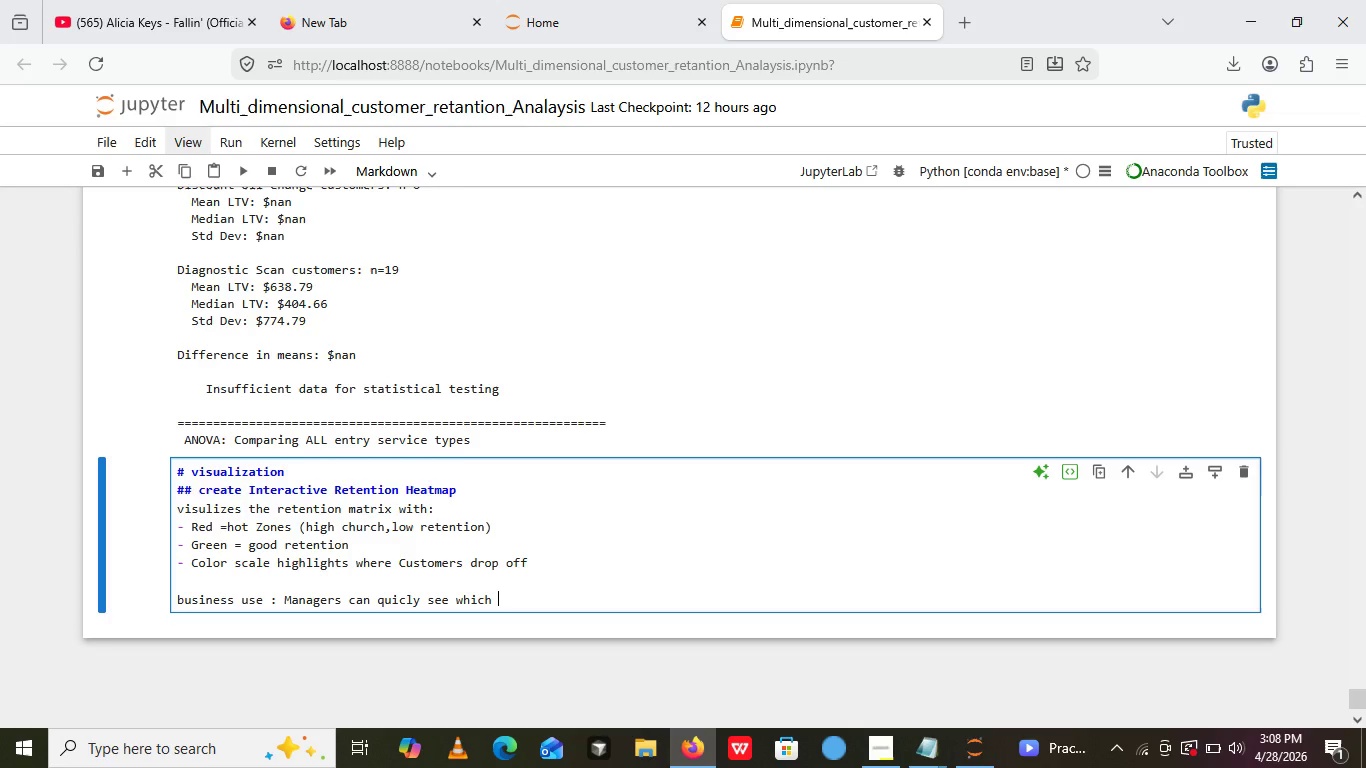 
wait(6.49)
 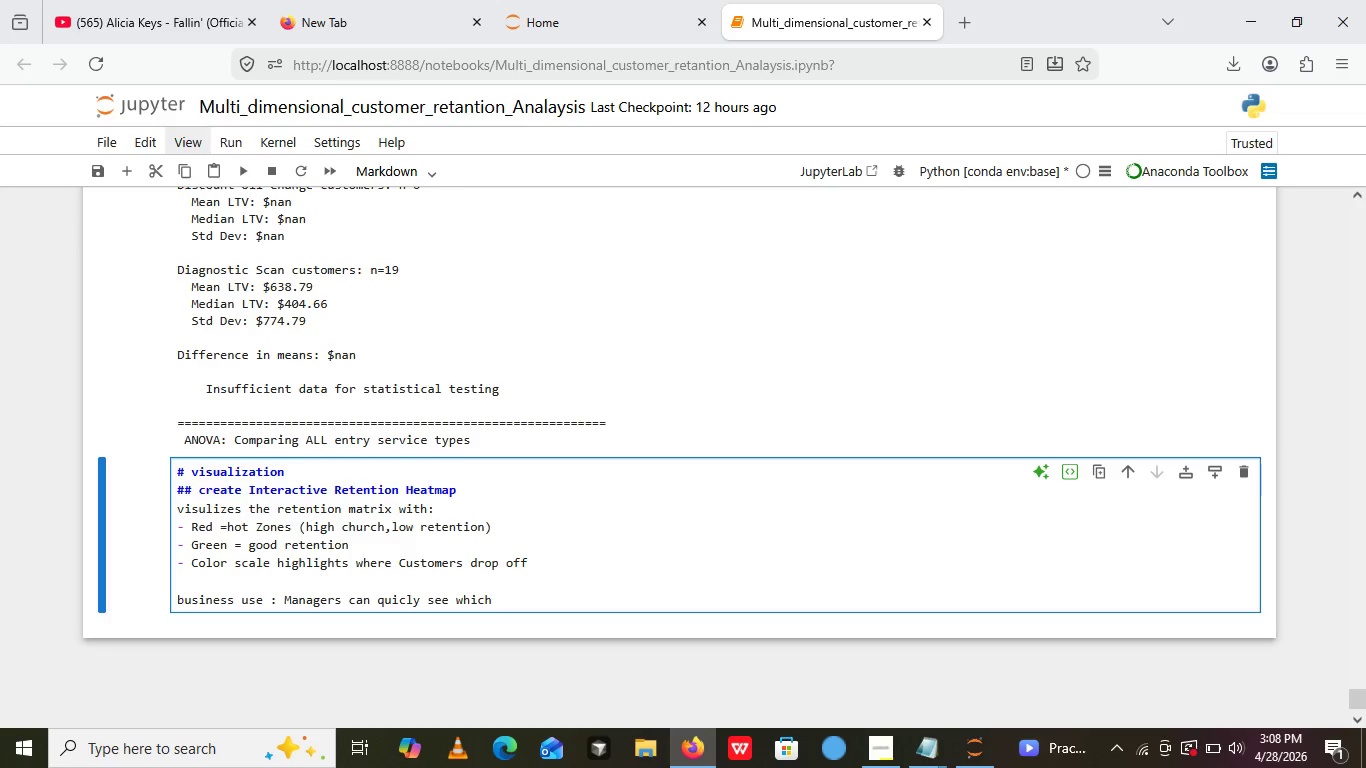 
type( acqu)
 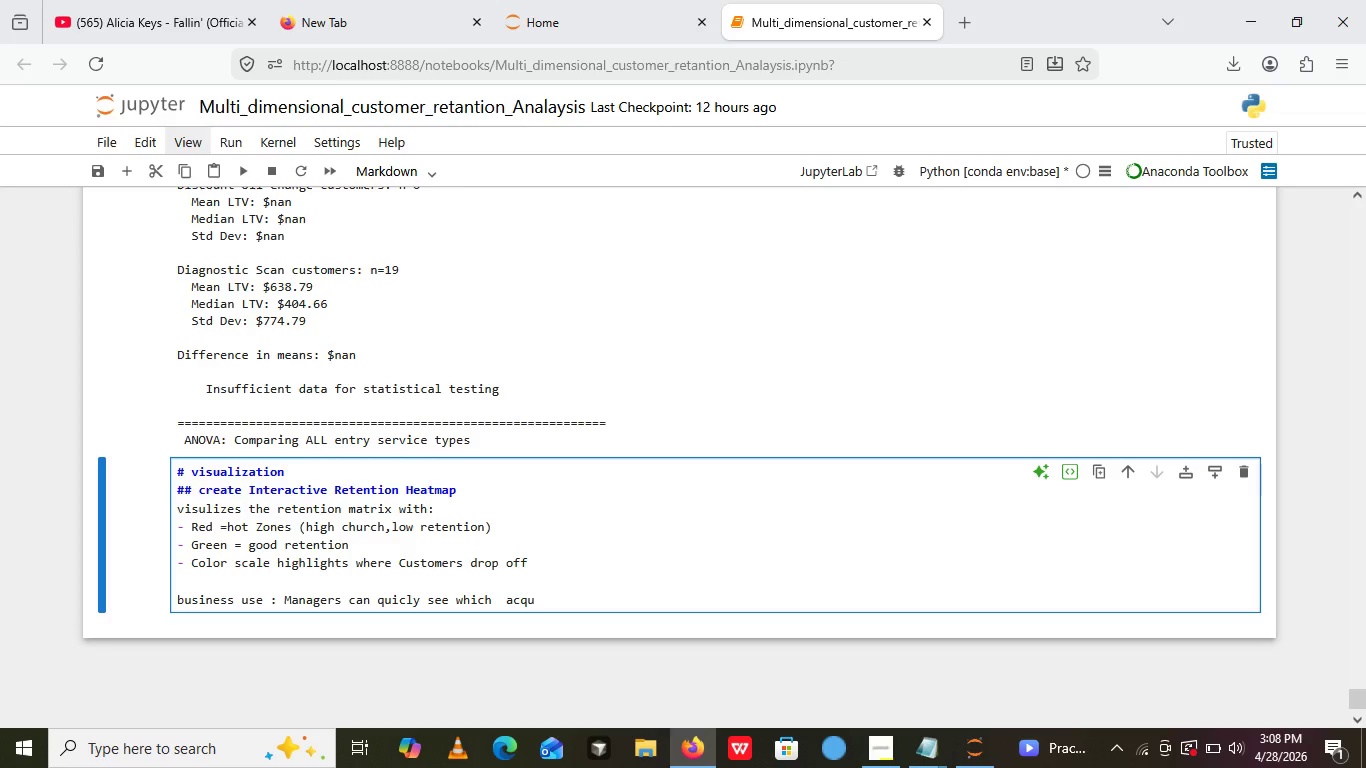 
key(Backspace)
type(usitio months have retensio)
key(Backspace)
key(Backspace)
key(Backspace)
key(Backspace)
key(Backspace)
type(ten)
key(Backspace)
key(Backspace)
key(Backspace)
type(e)
 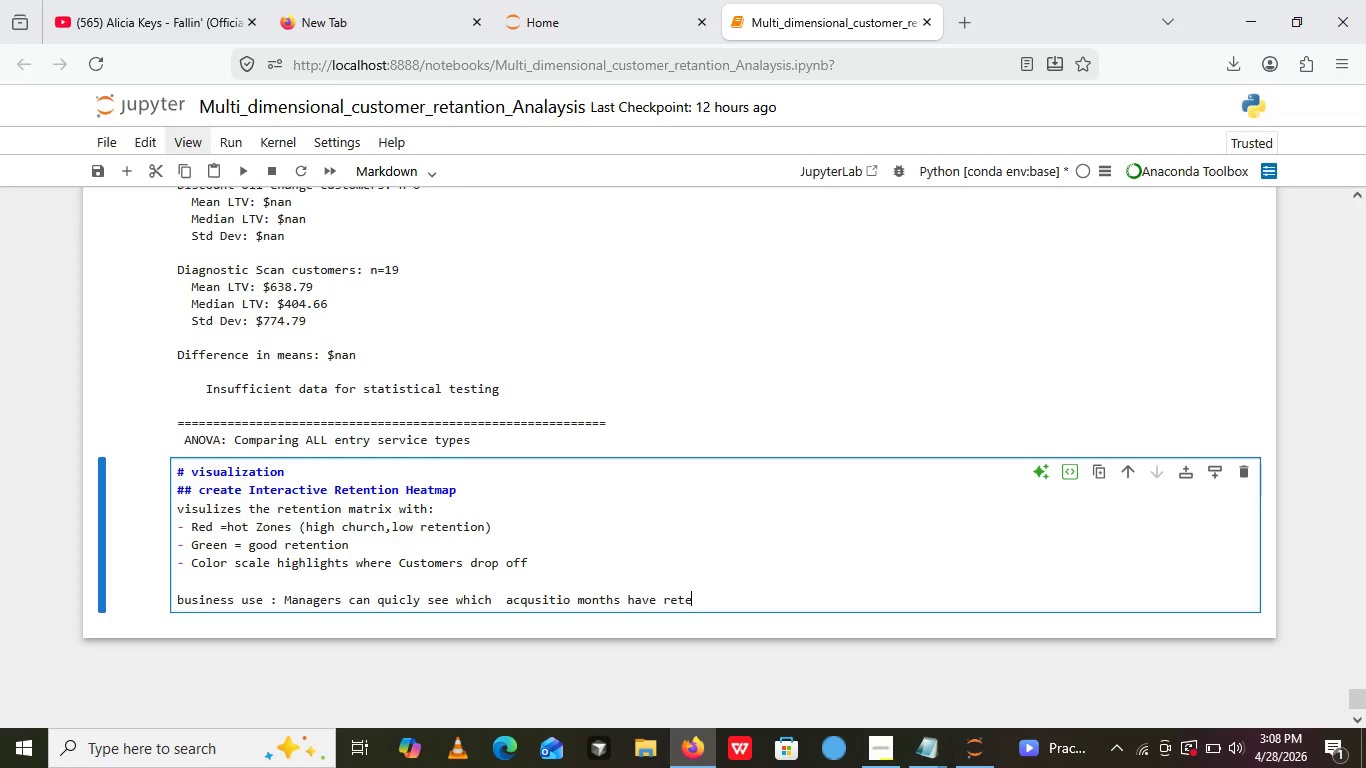 
key(N)
 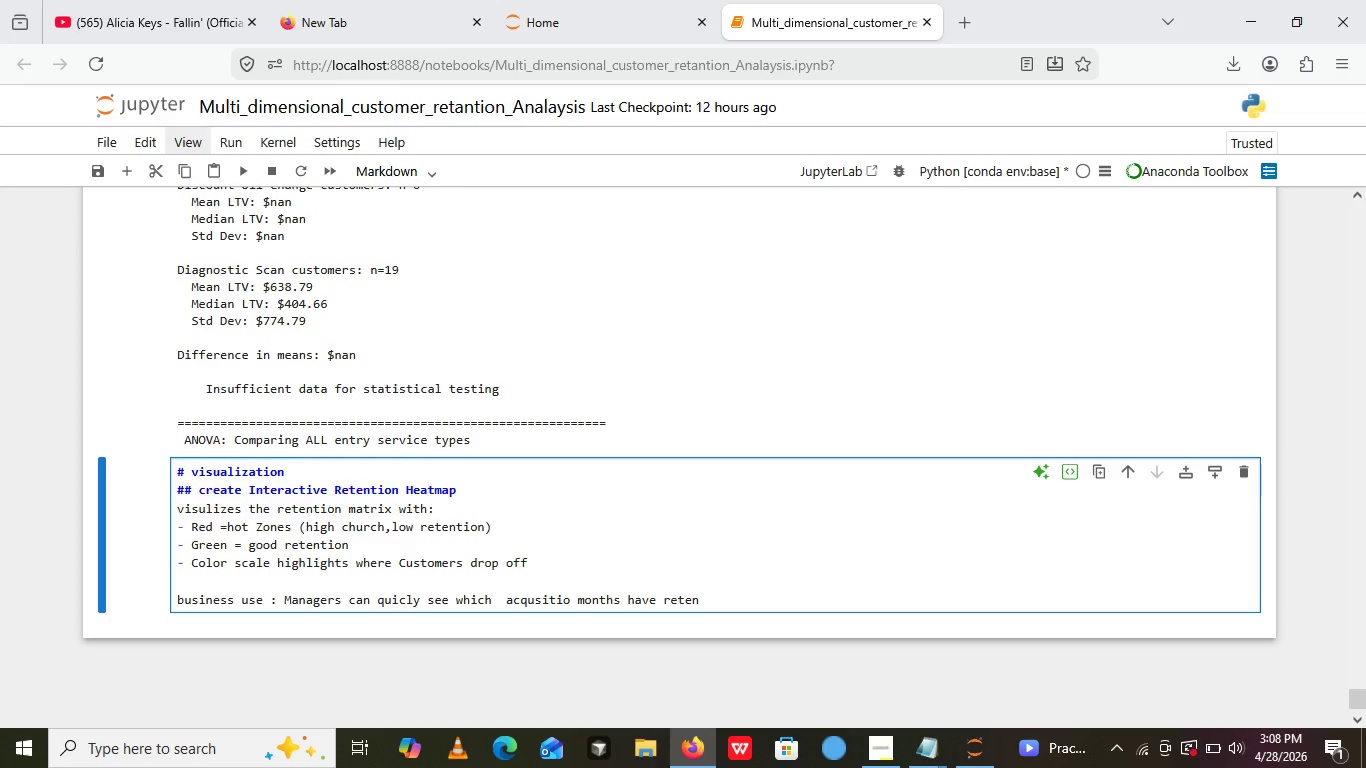 
wait(5.56)
 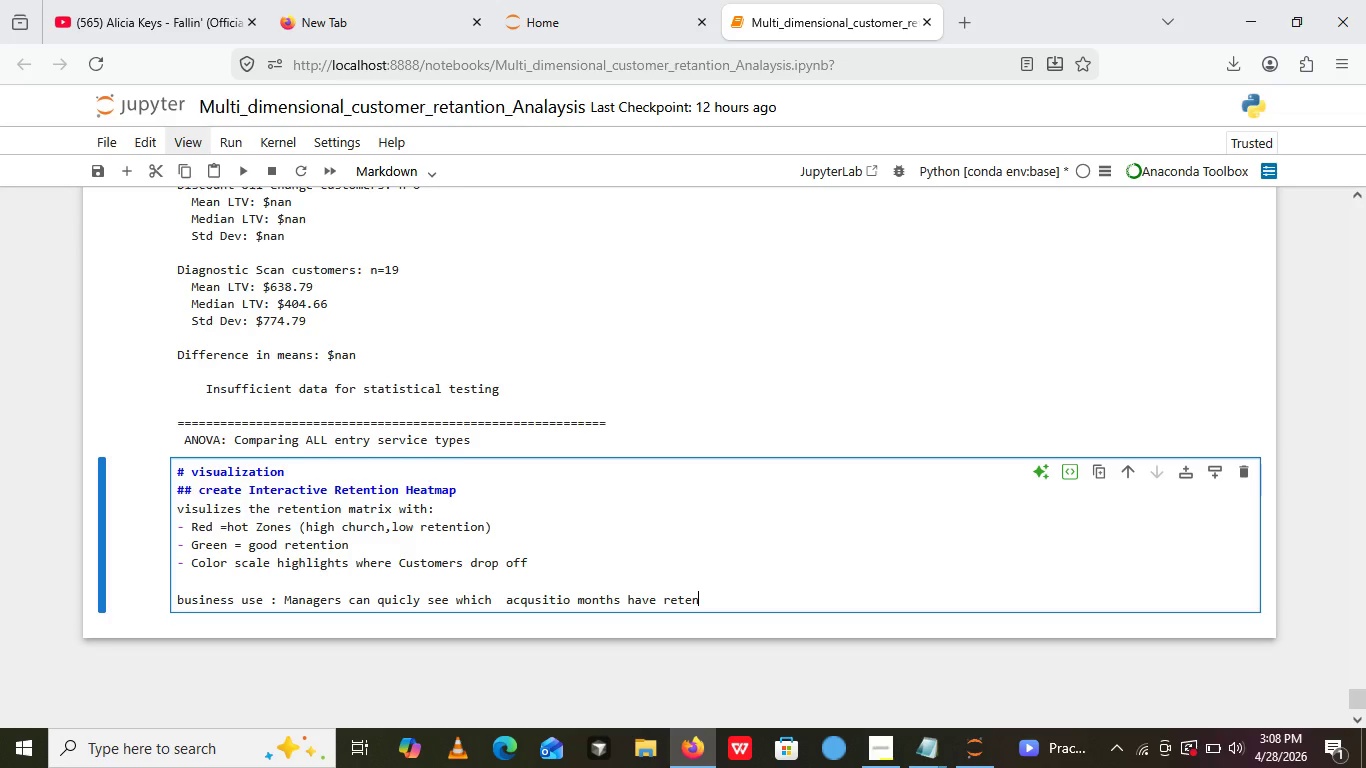 
type(tion problems)
 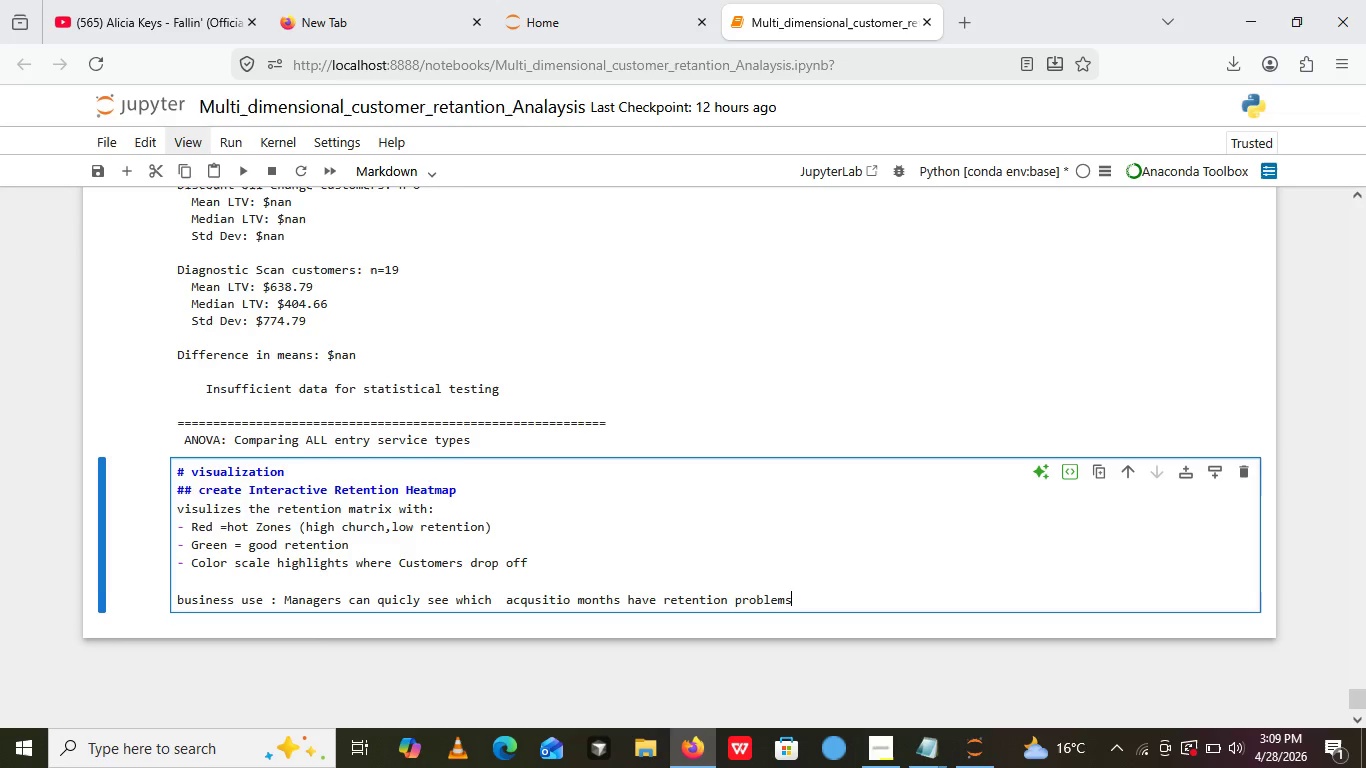 
key(Enter)
 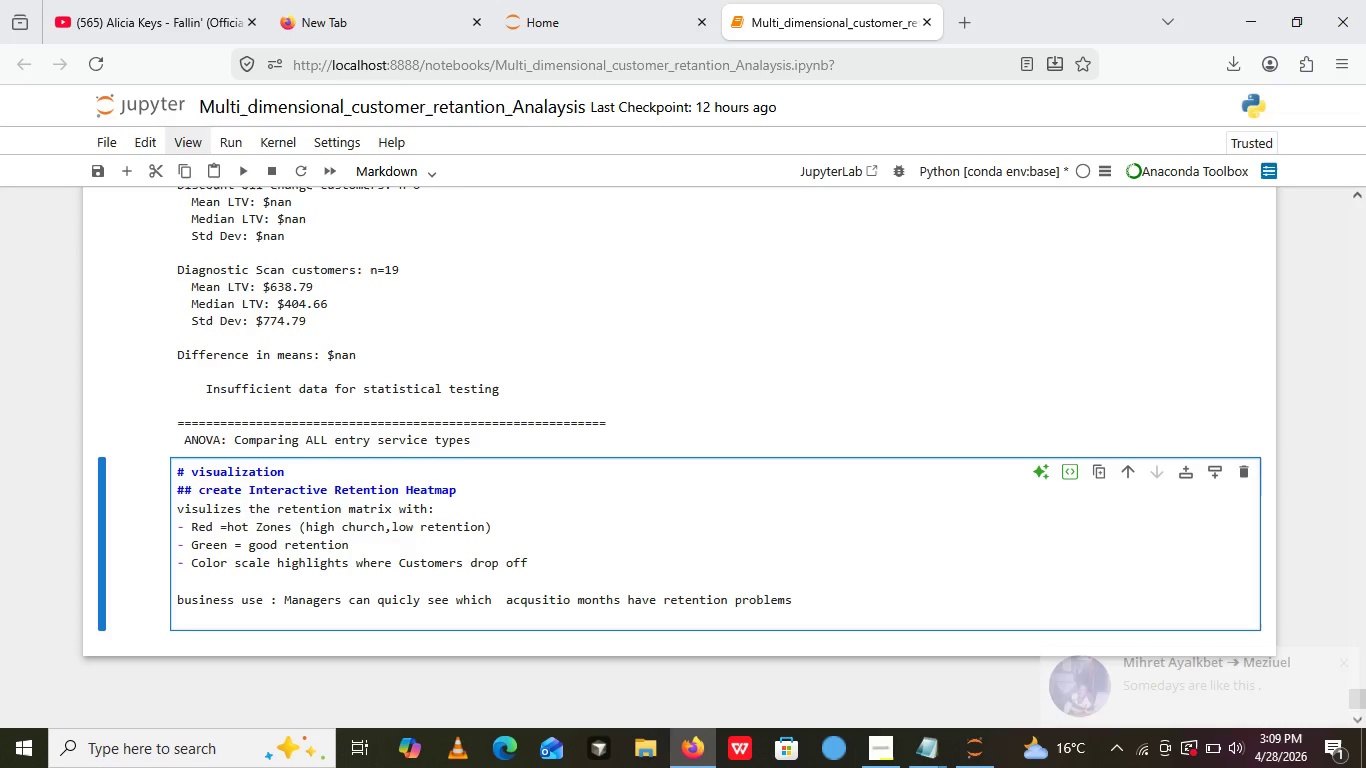 
type(ans)
 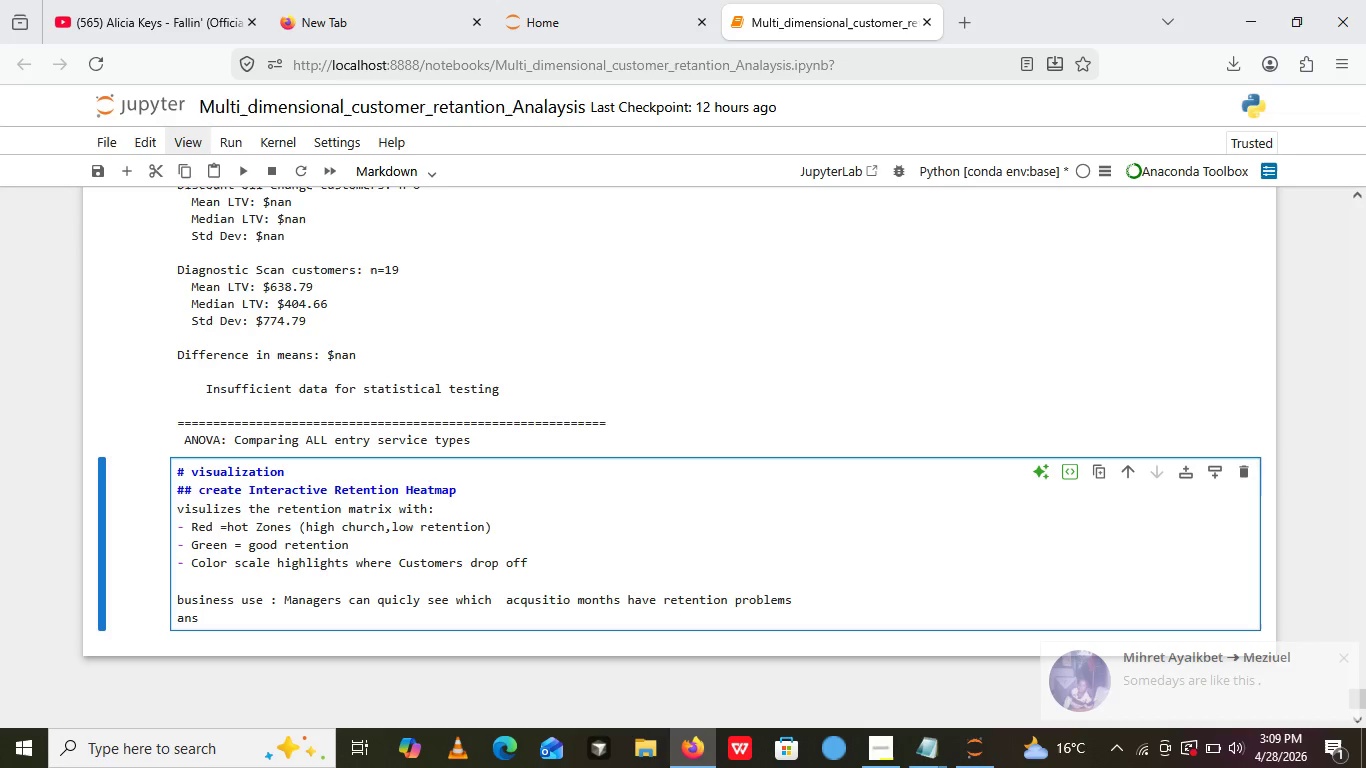 
wait(7.48)
 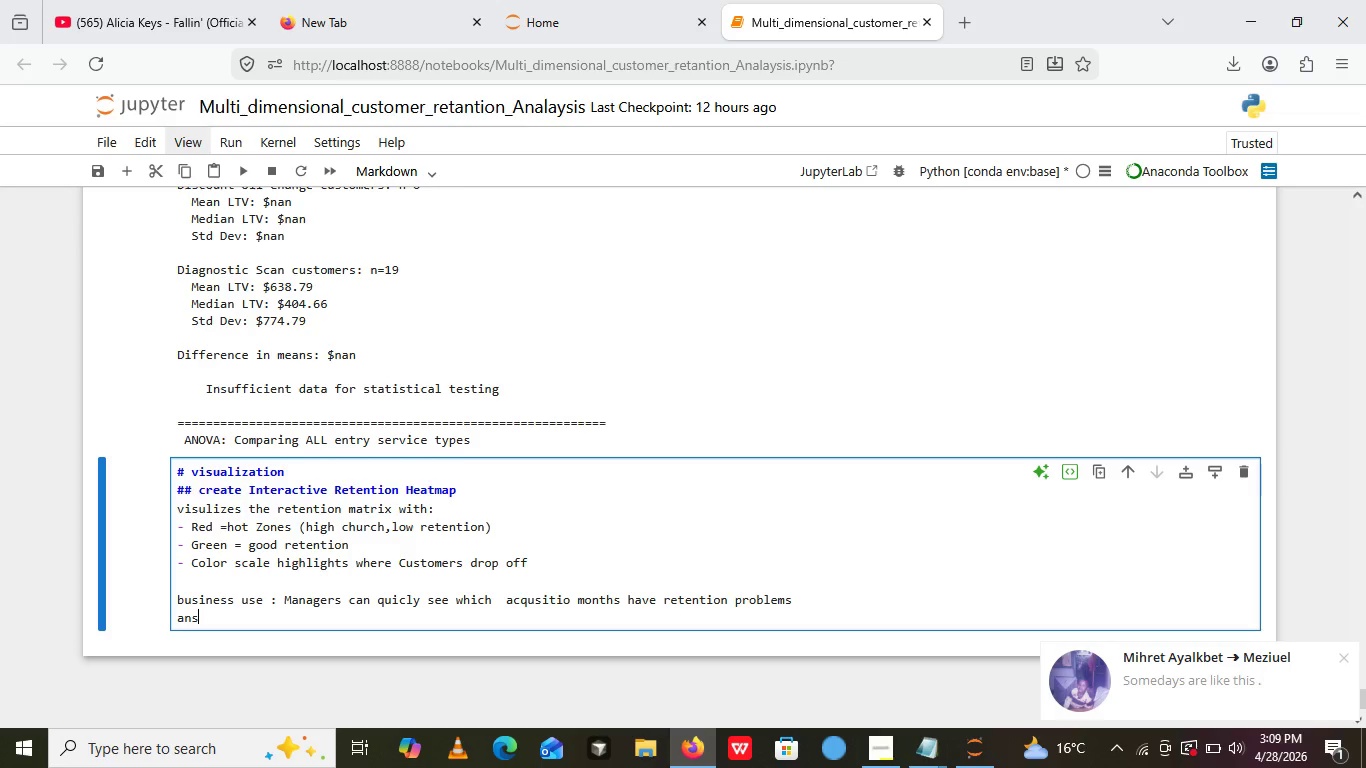 
key(Backspace)
type(d wh)
 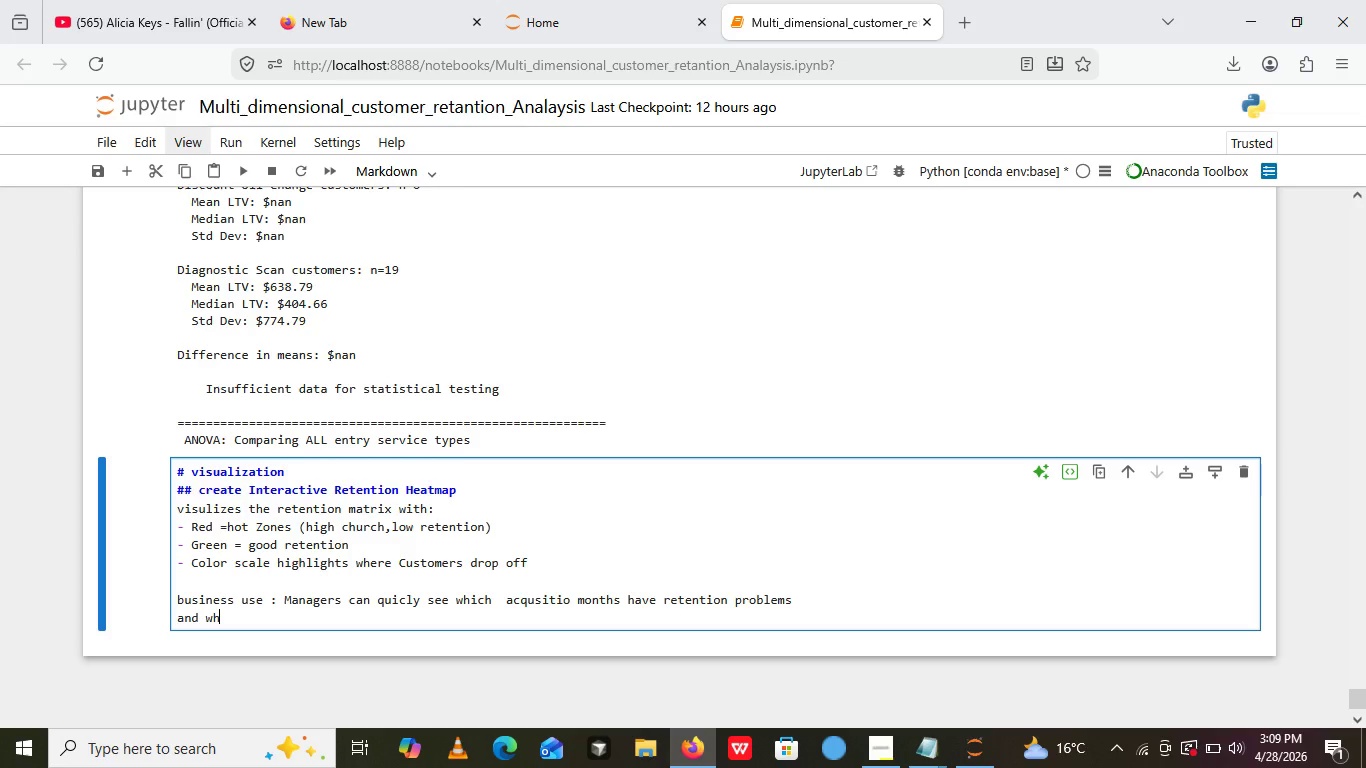 
type(ich)
 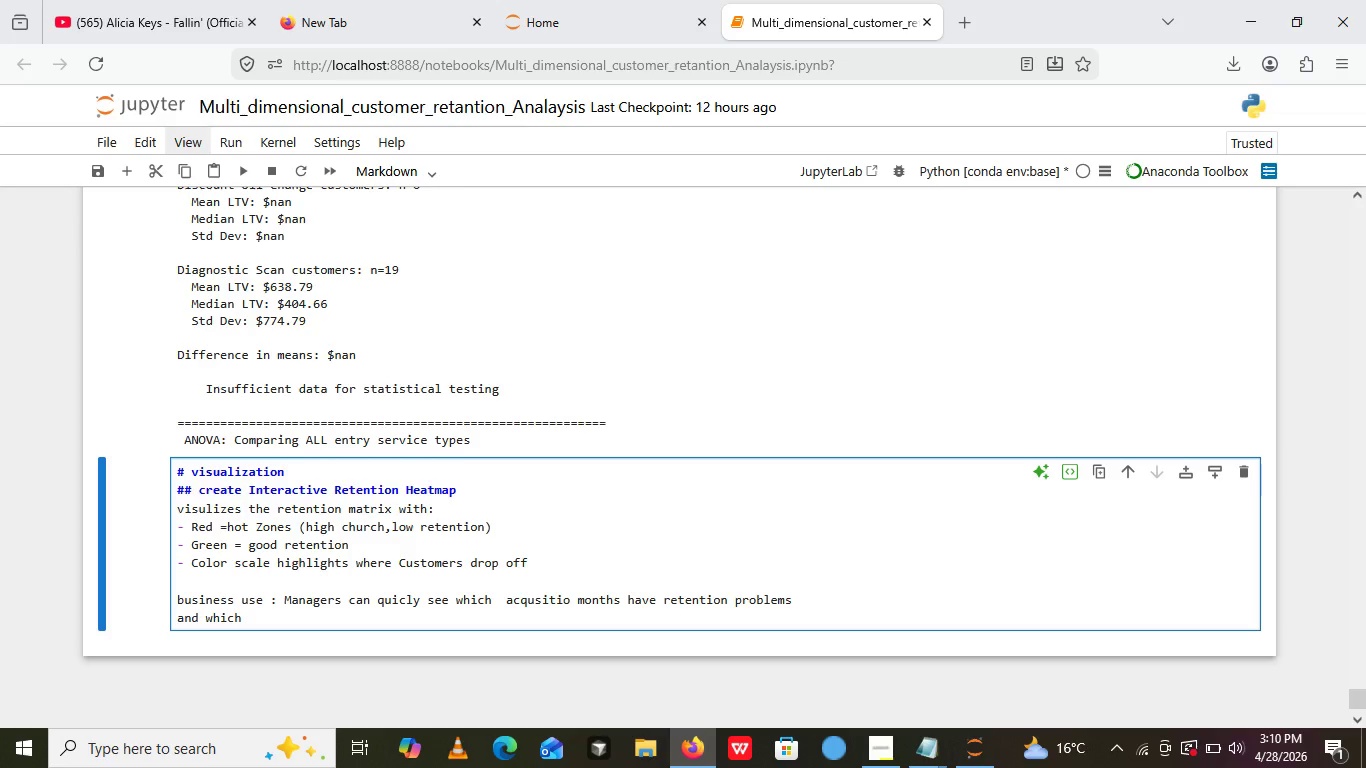 
wait(77.52)
 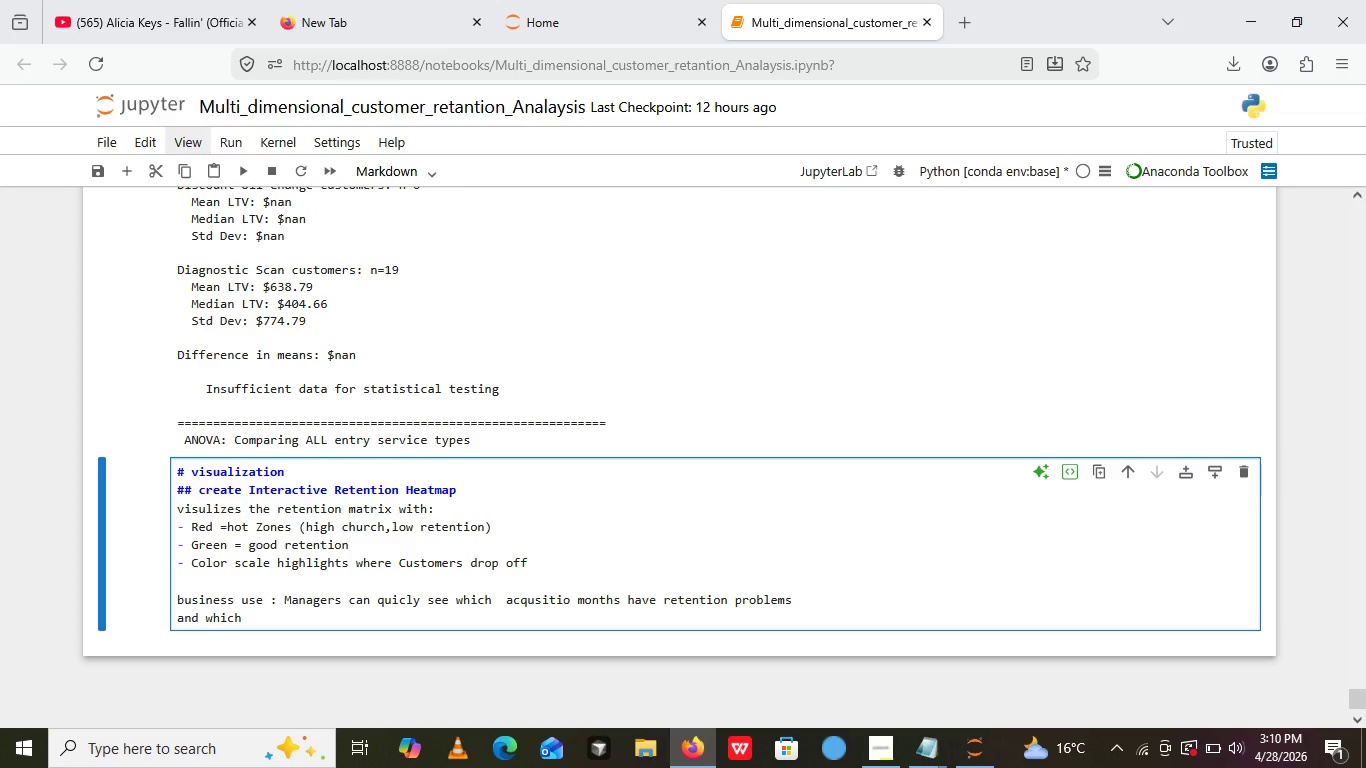 
type( aq)
key(Backspace)
 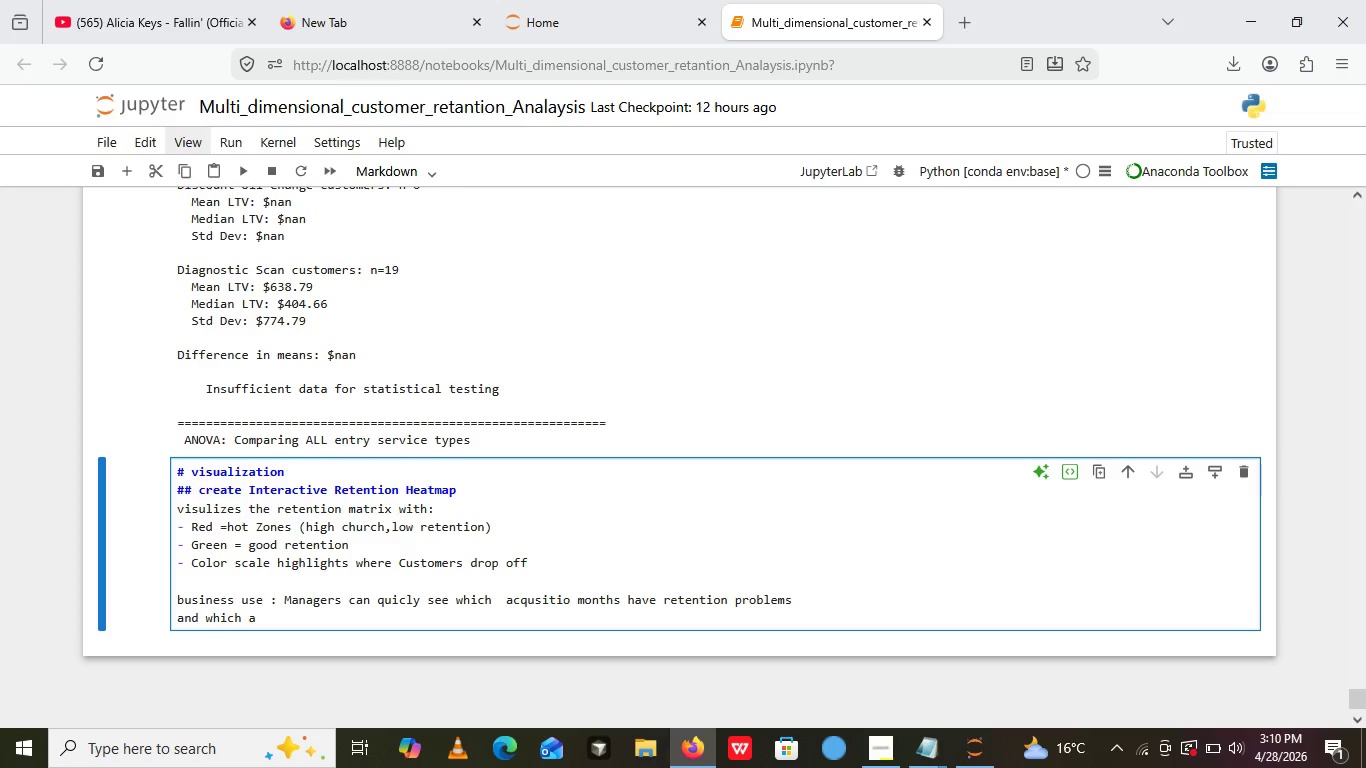 
wait(5.64)
 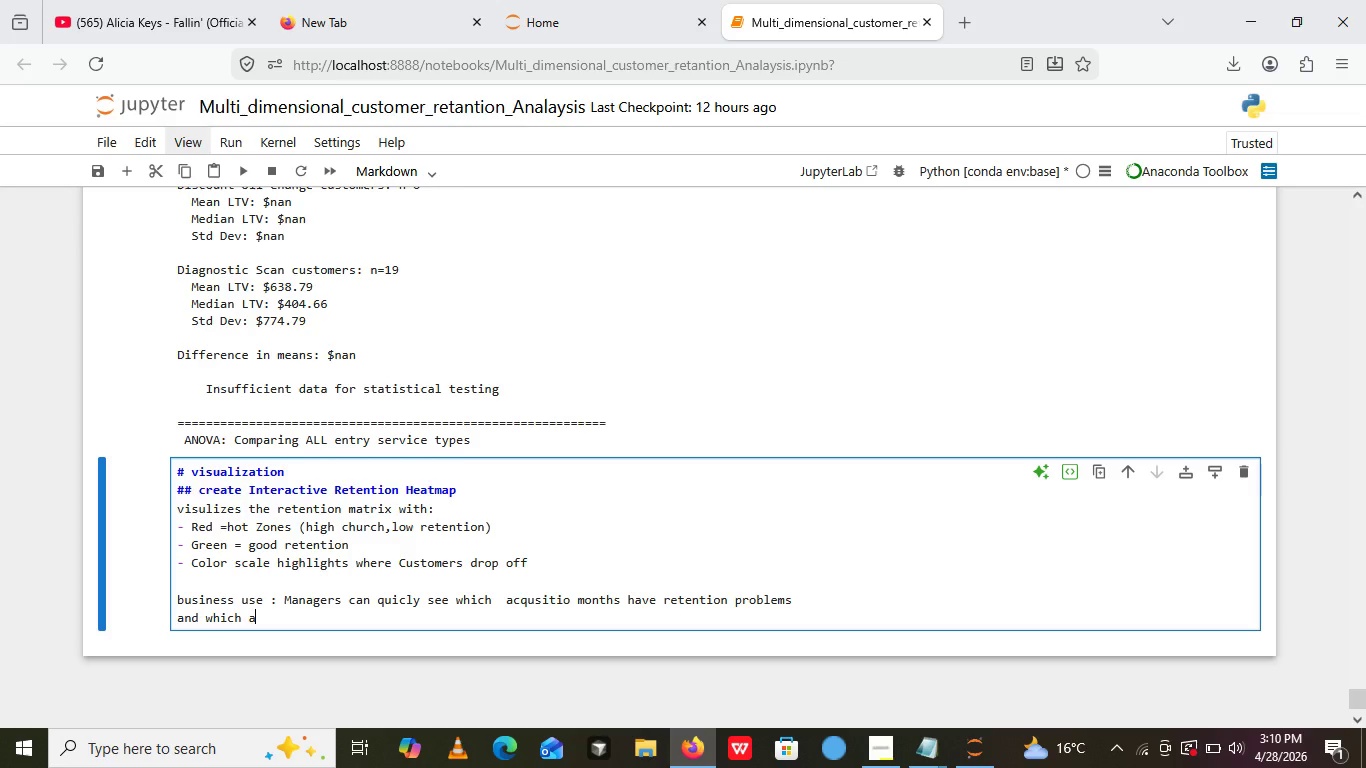 
type(cqe)
key(Backspace)
type(i)
 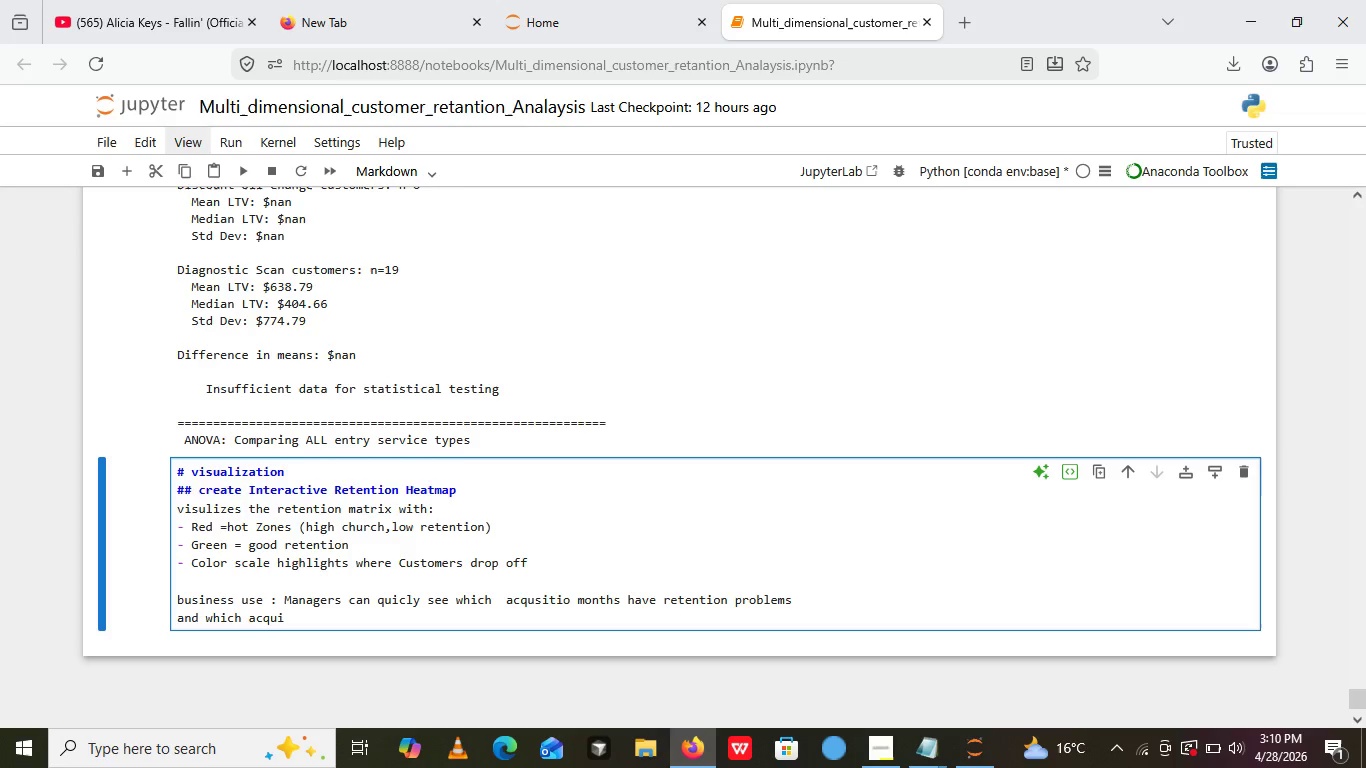 
hold_key(key=U, duration=0.31)
 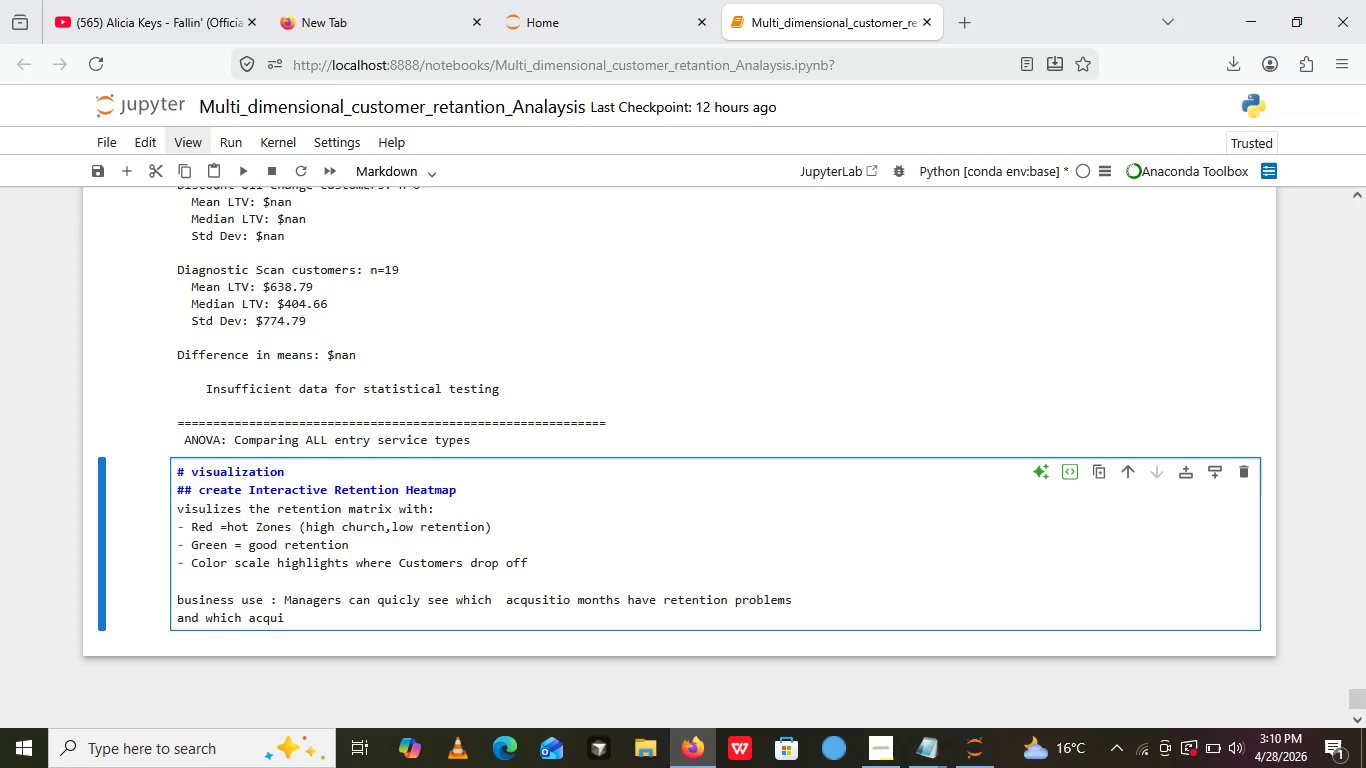 
type(stion mons have retention problems)
 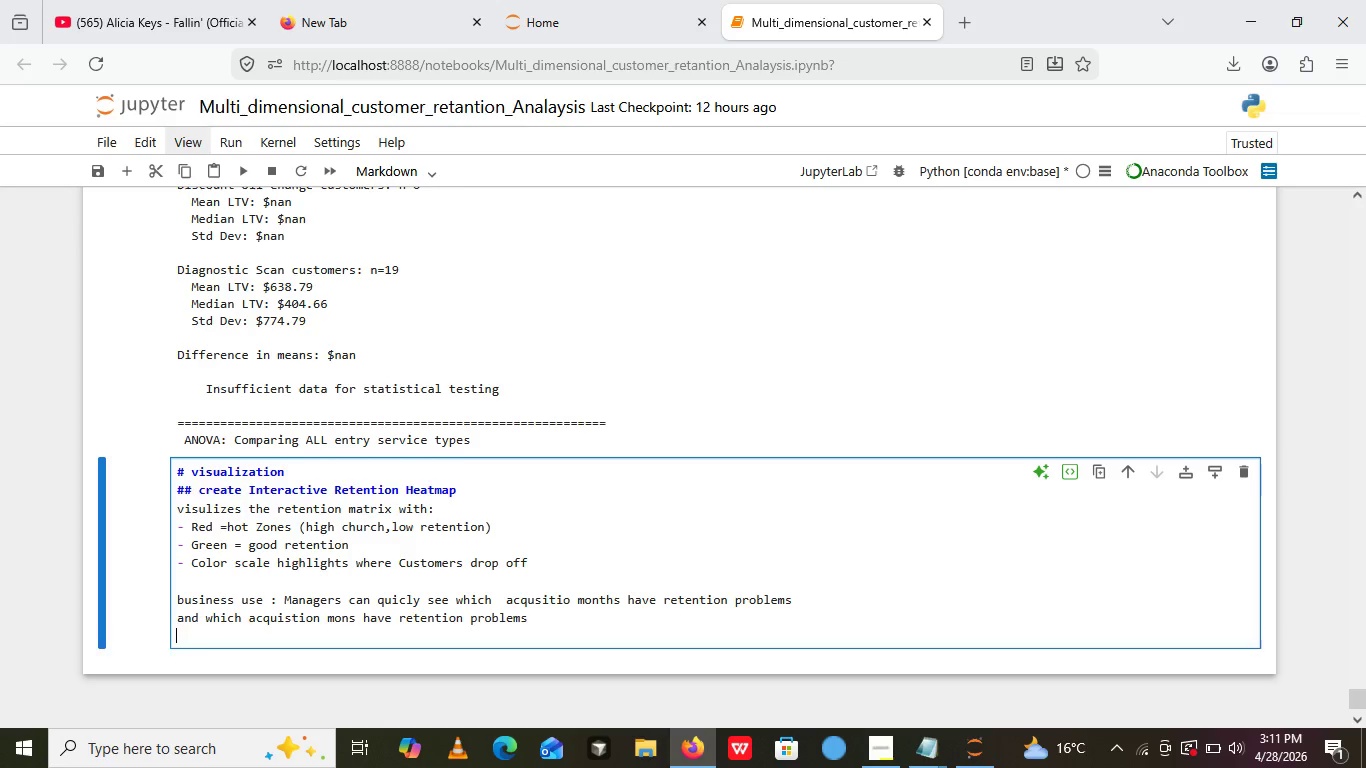 
key(Enter)
 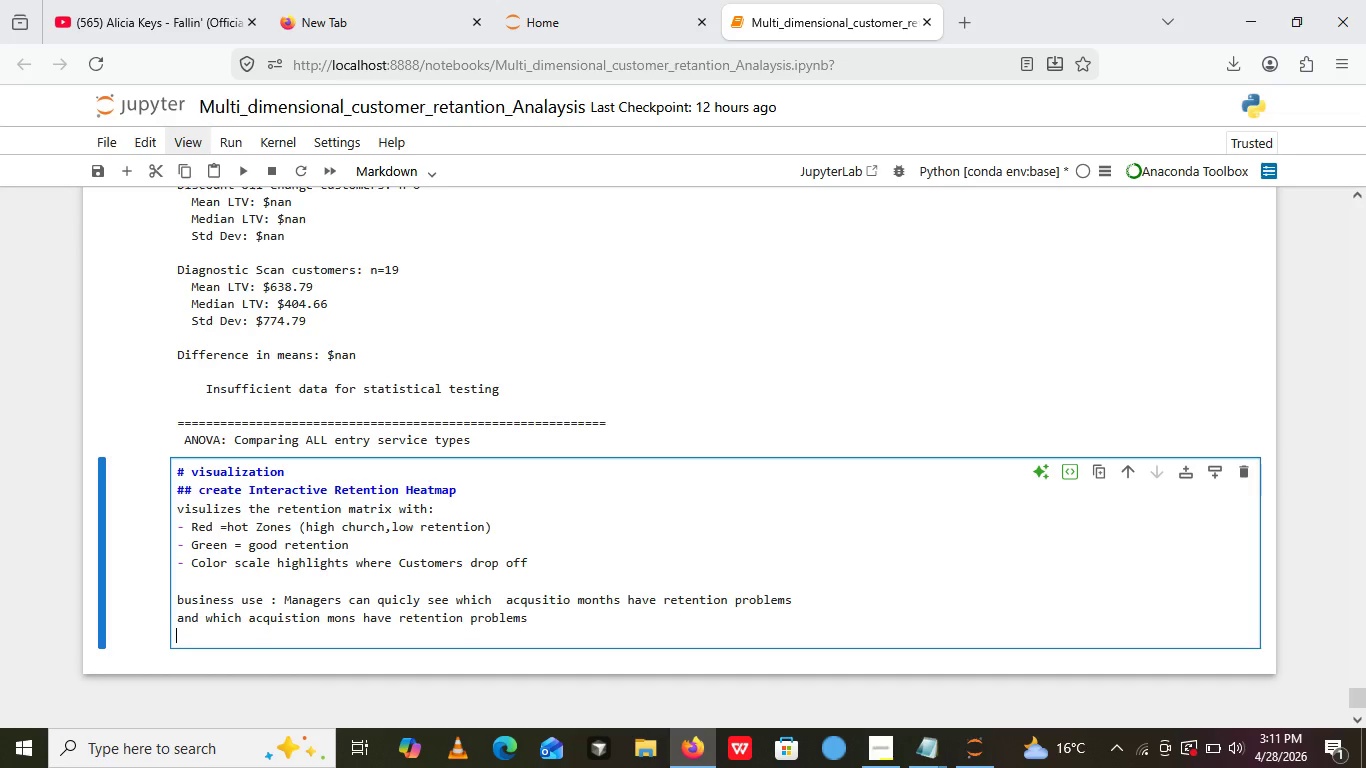 
key(Backspace)
type( and which month )
key(Backspace)
type(s are performing well.)
 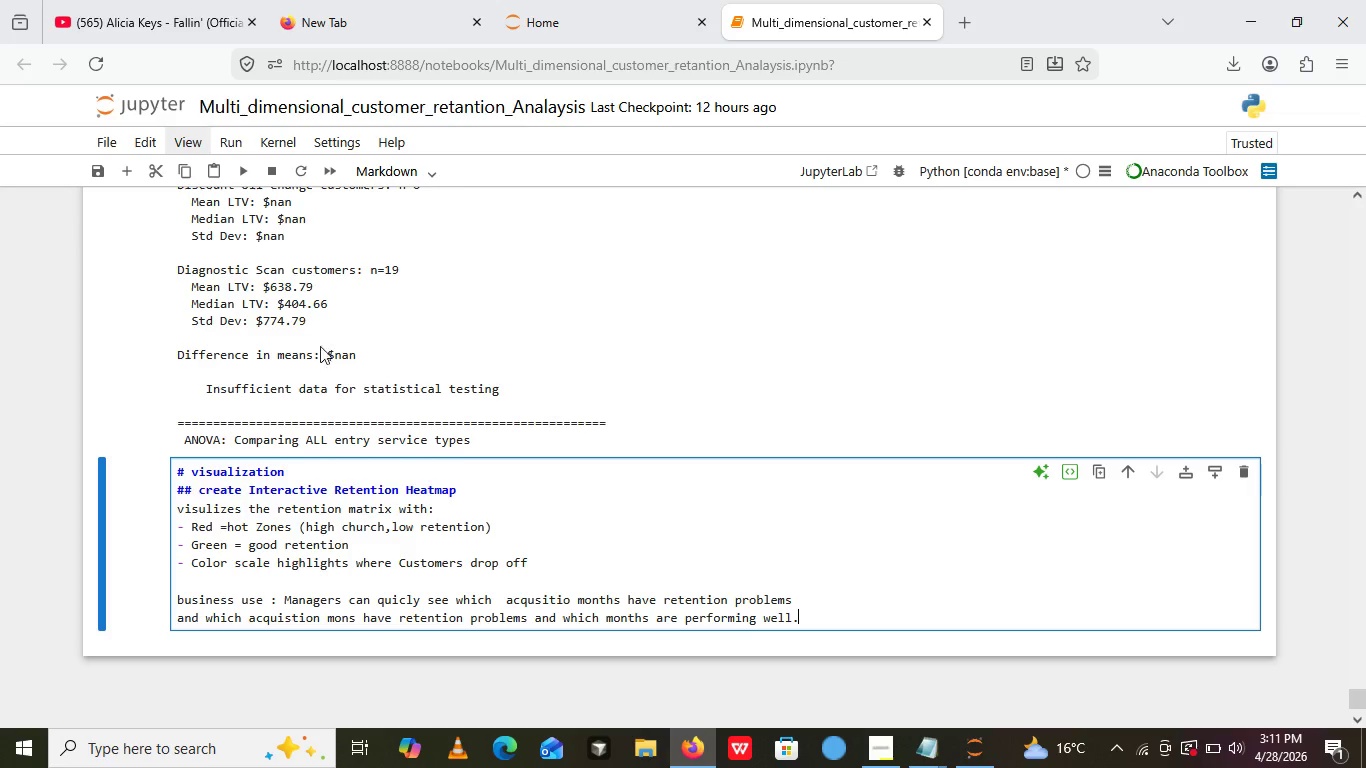 
wait(7.88)
 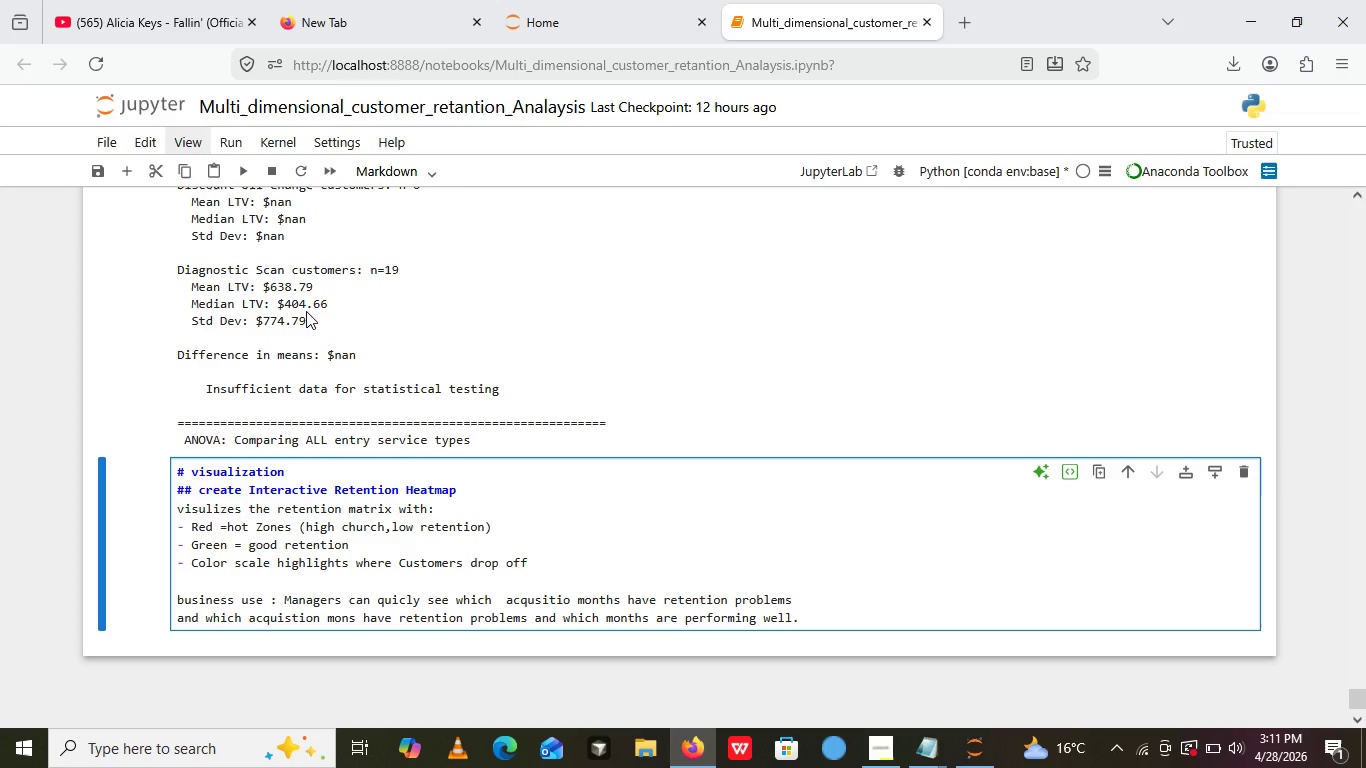 
left_click([405, 606])
 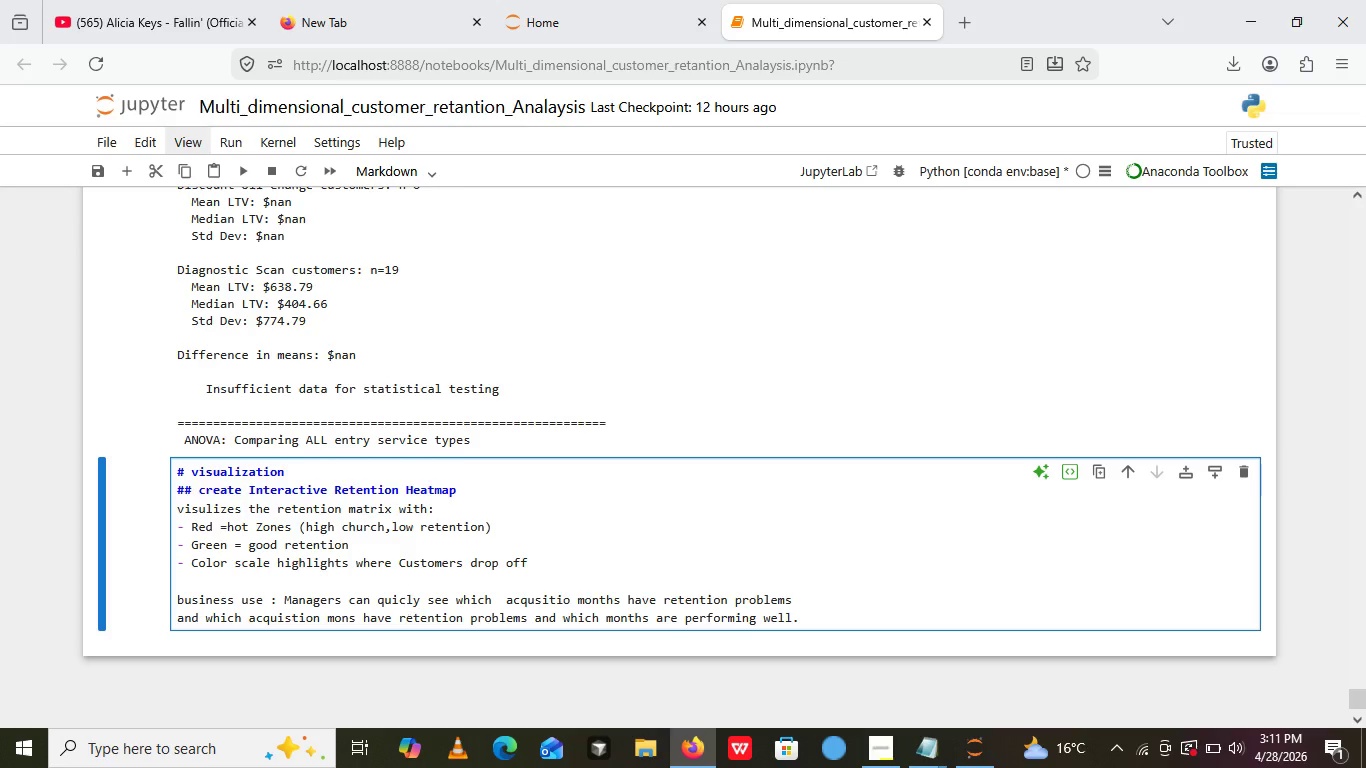 
key(K)
 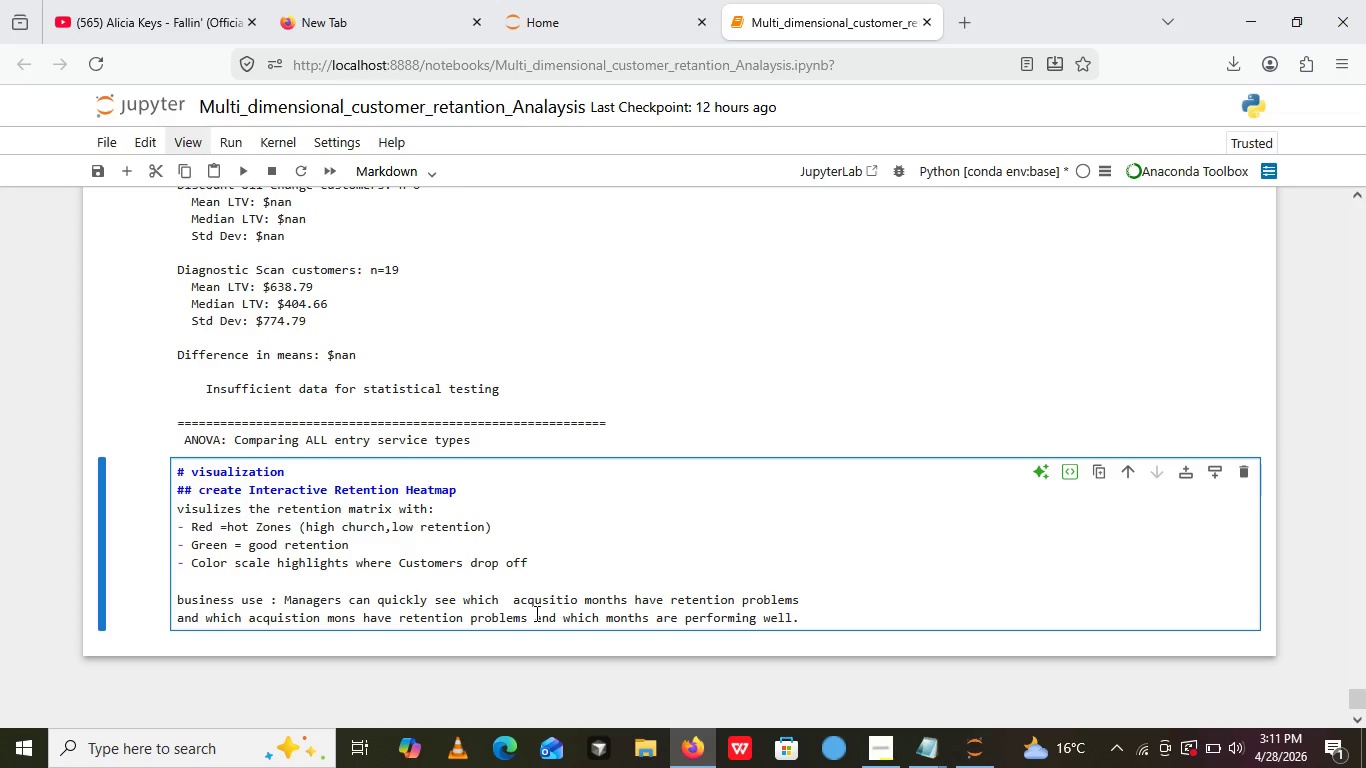 
wait(11.58)
 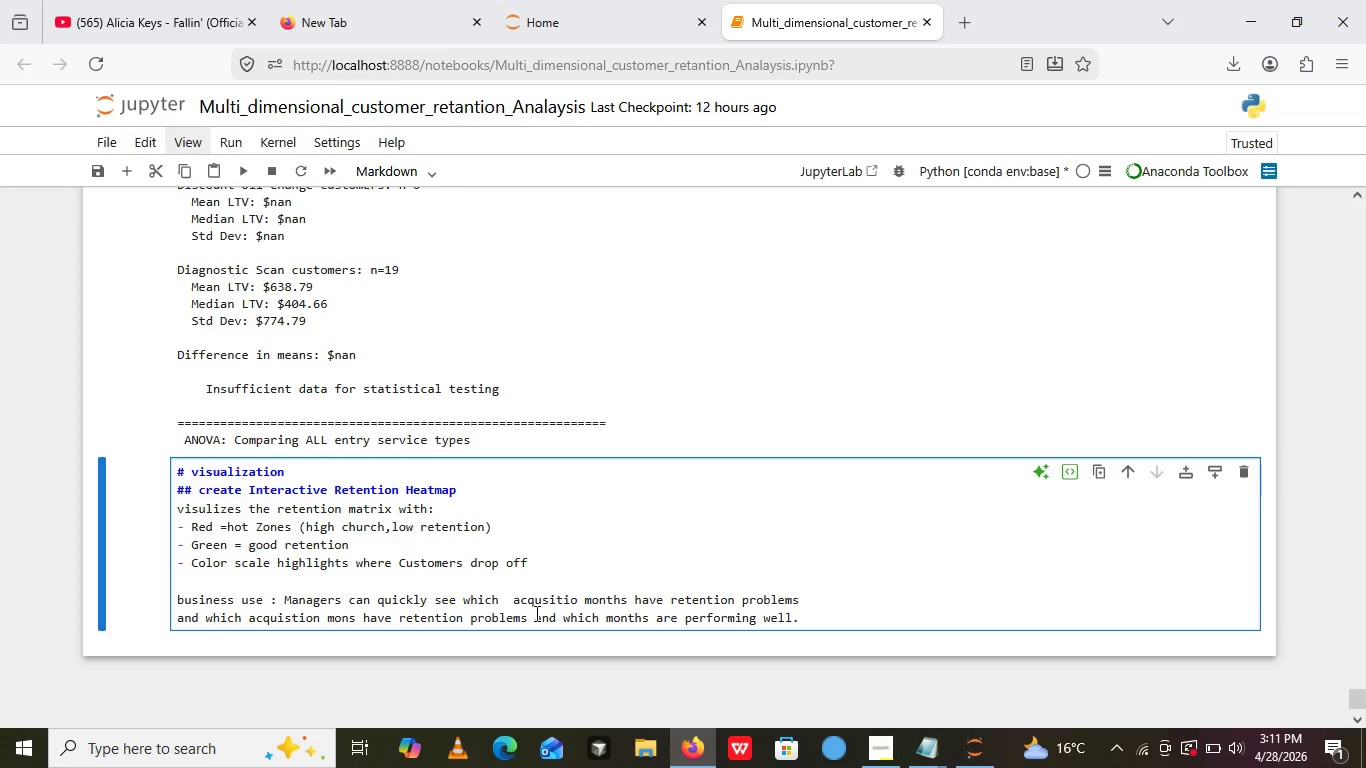 
left_click([545, 600])
 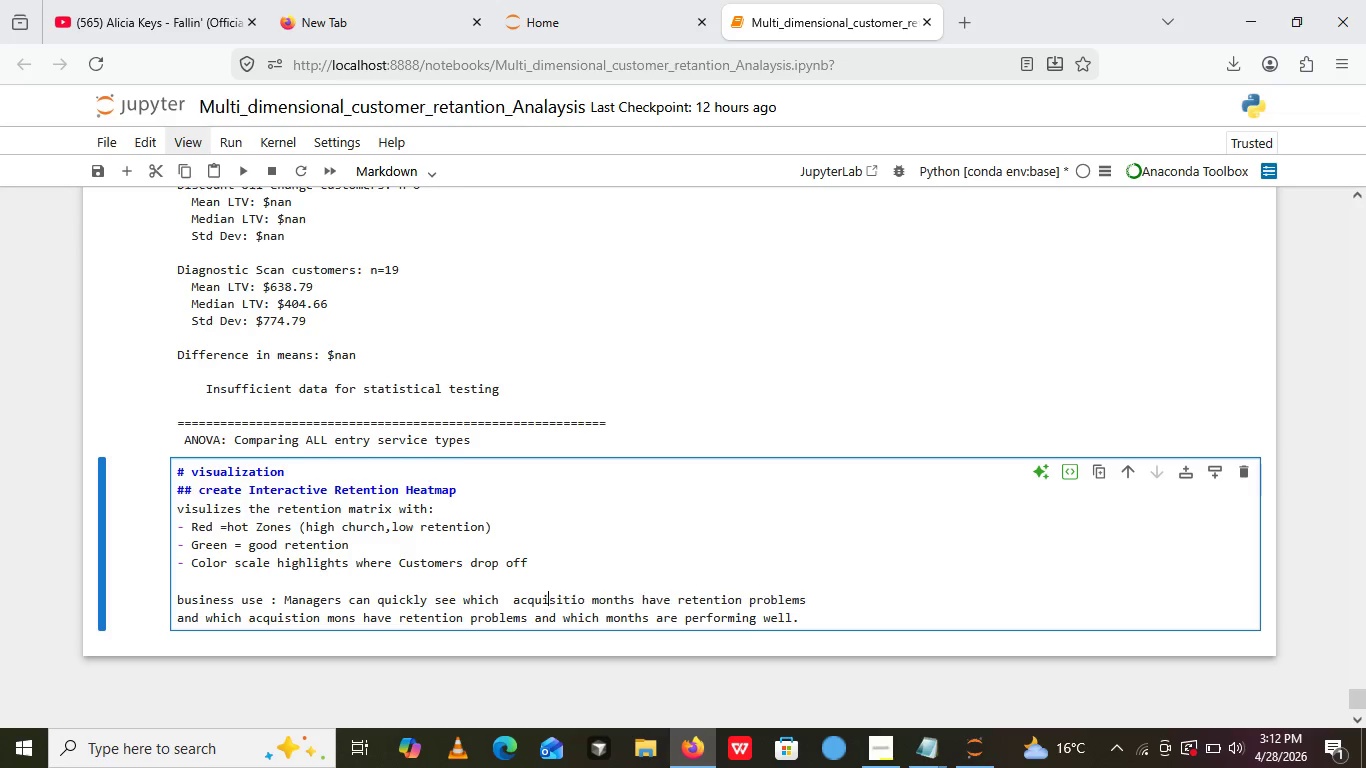 
key(I)
 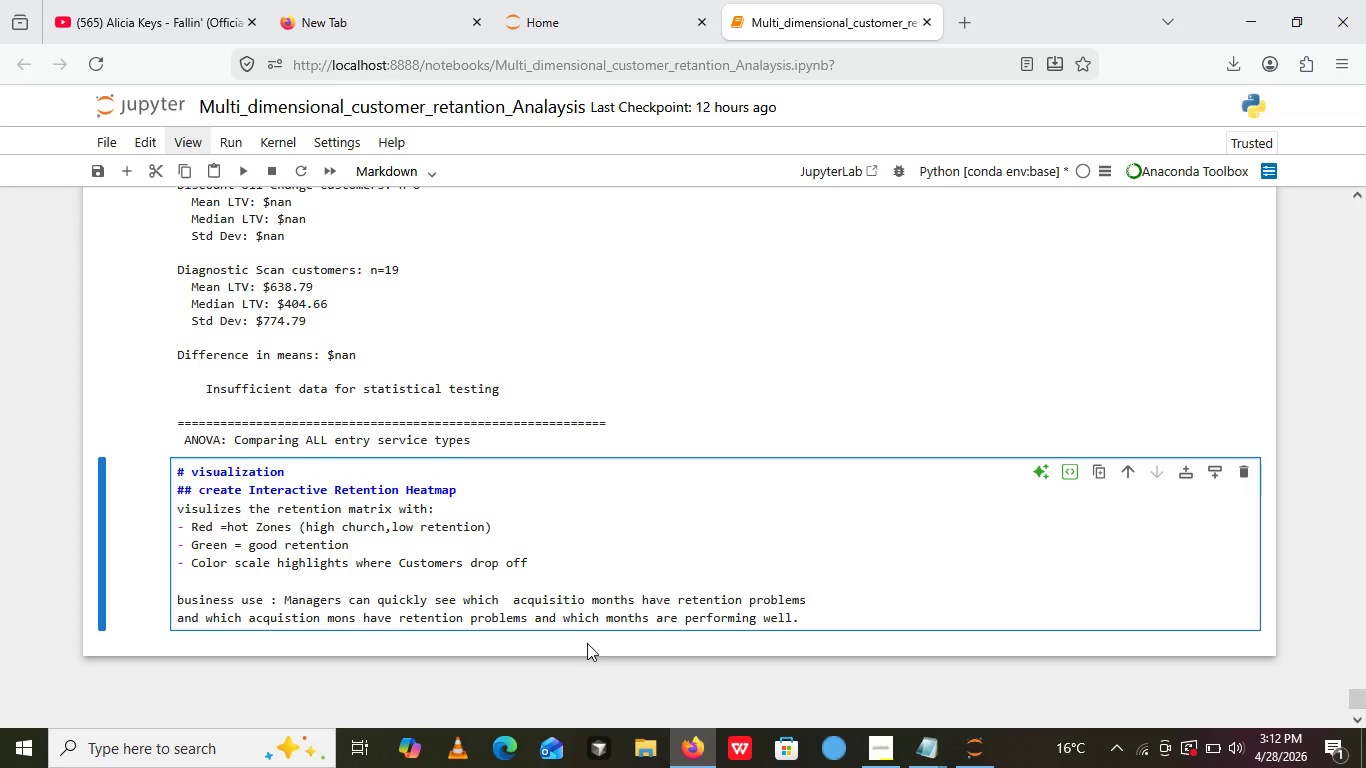 
wait(7.41)
 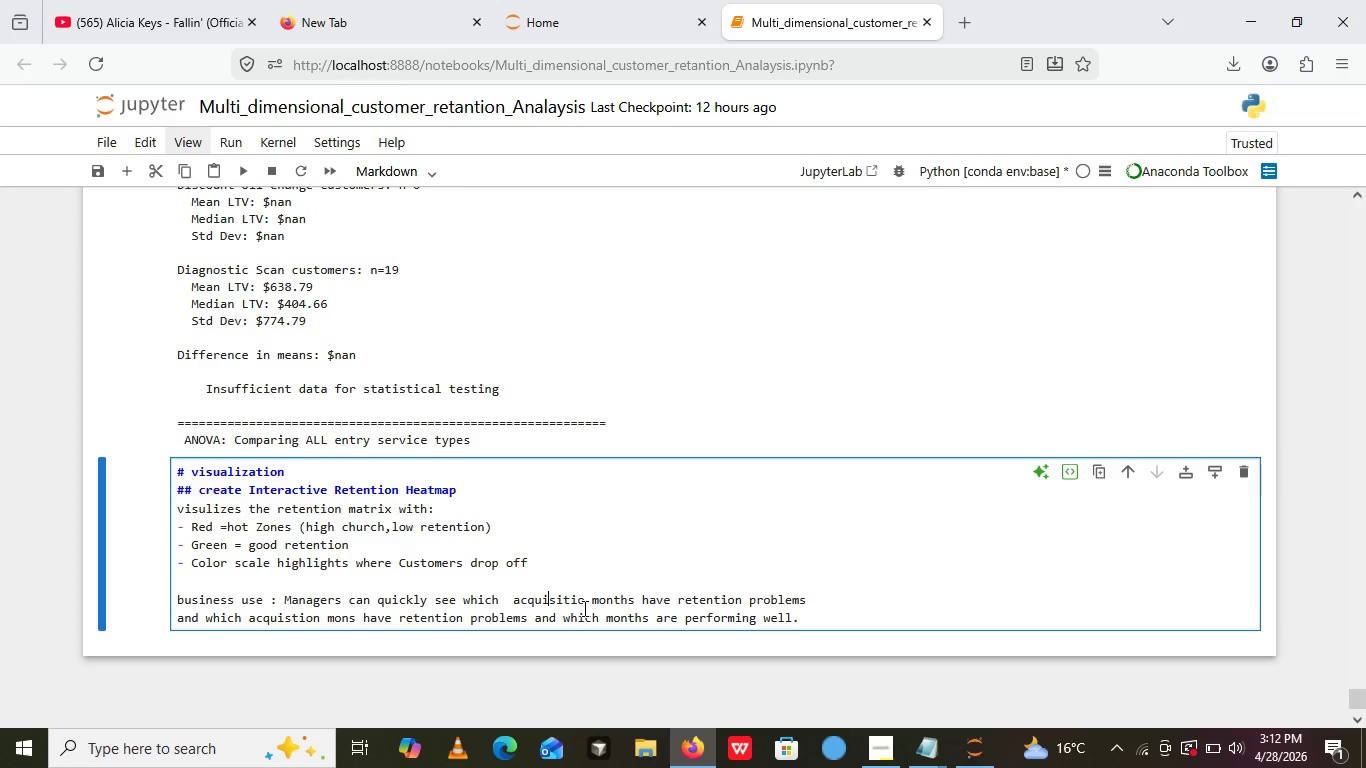 
left_click([584, 602])
 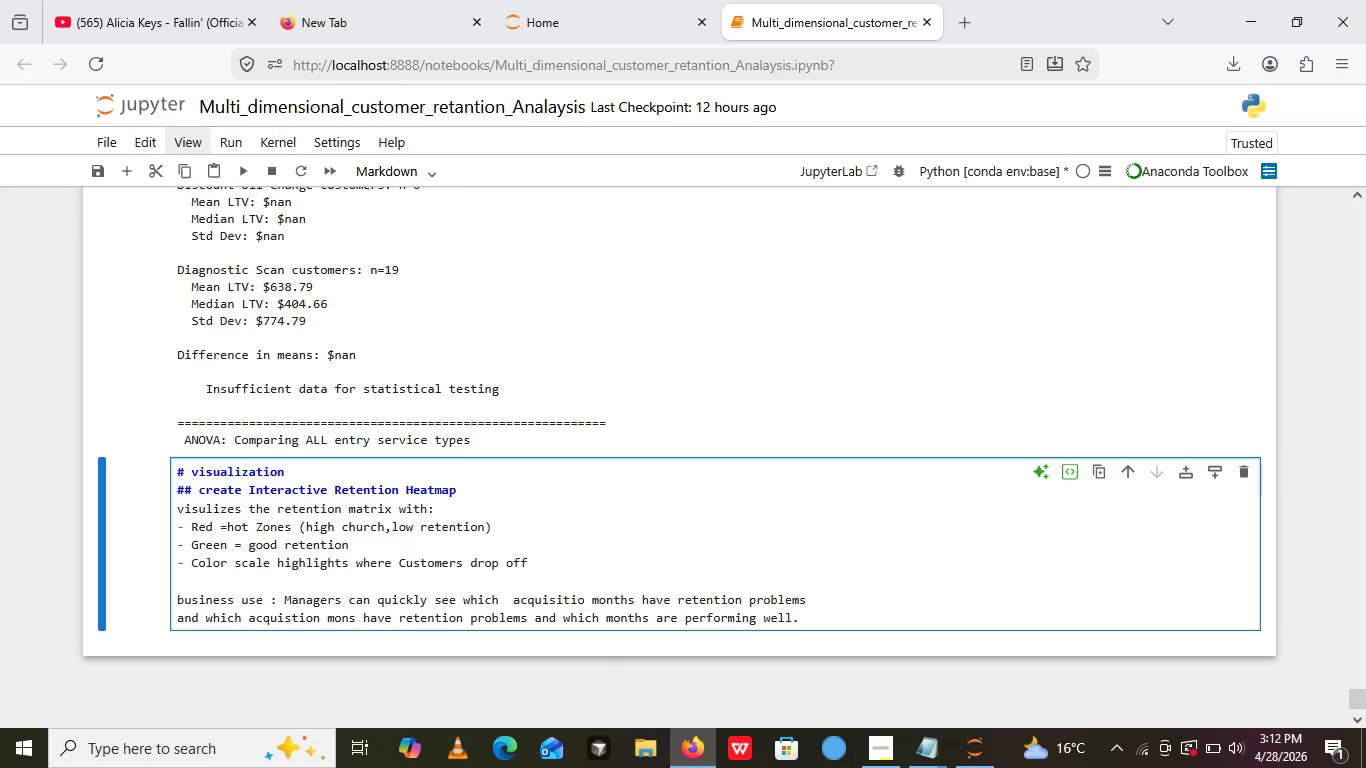 
key(N)
 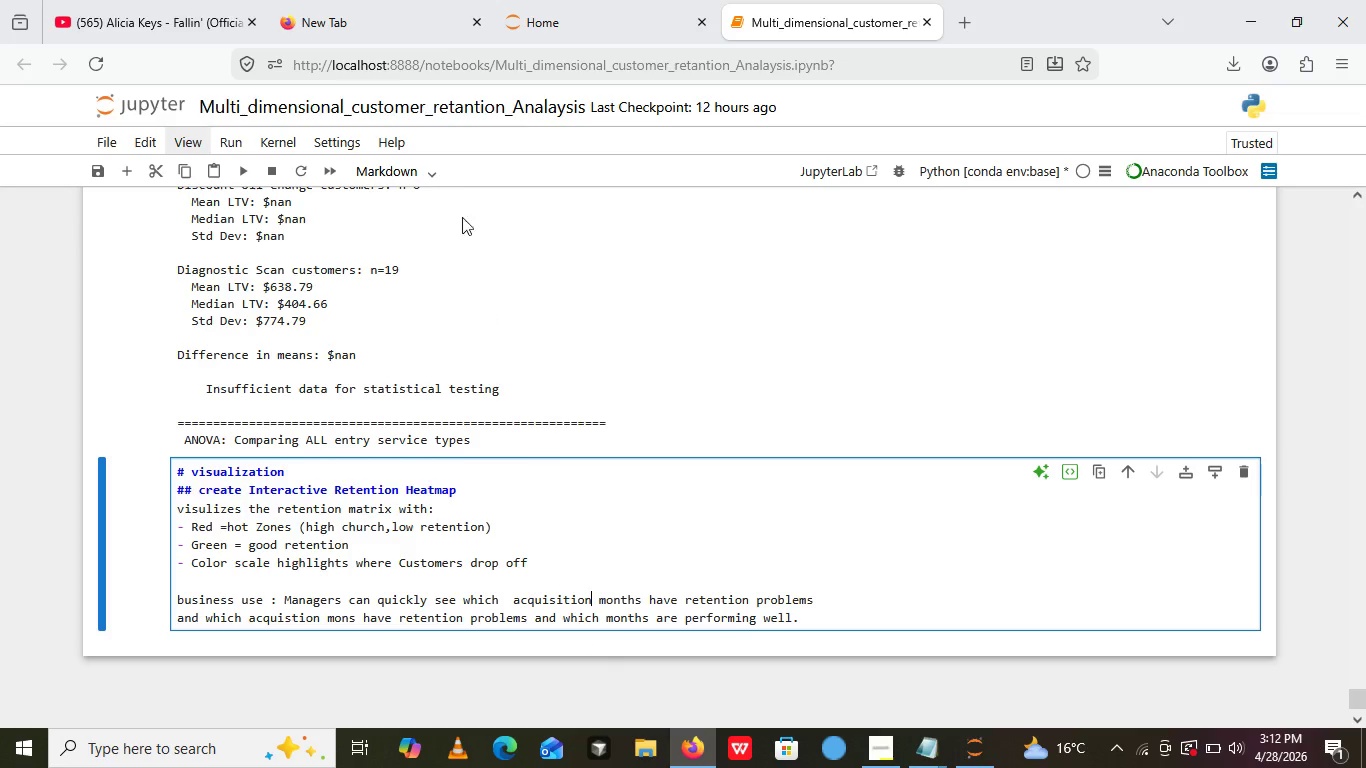 
wait(6.78)
 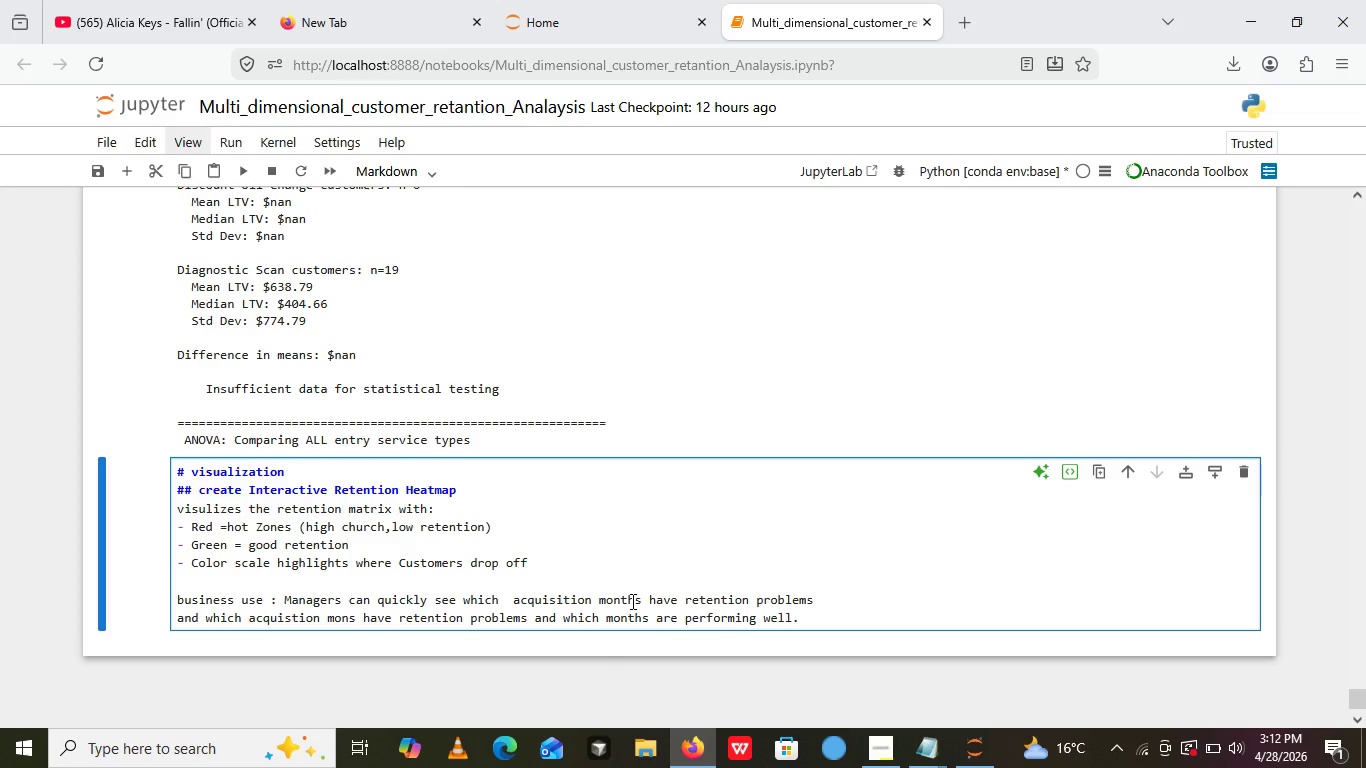 
left_click([244, 167])
 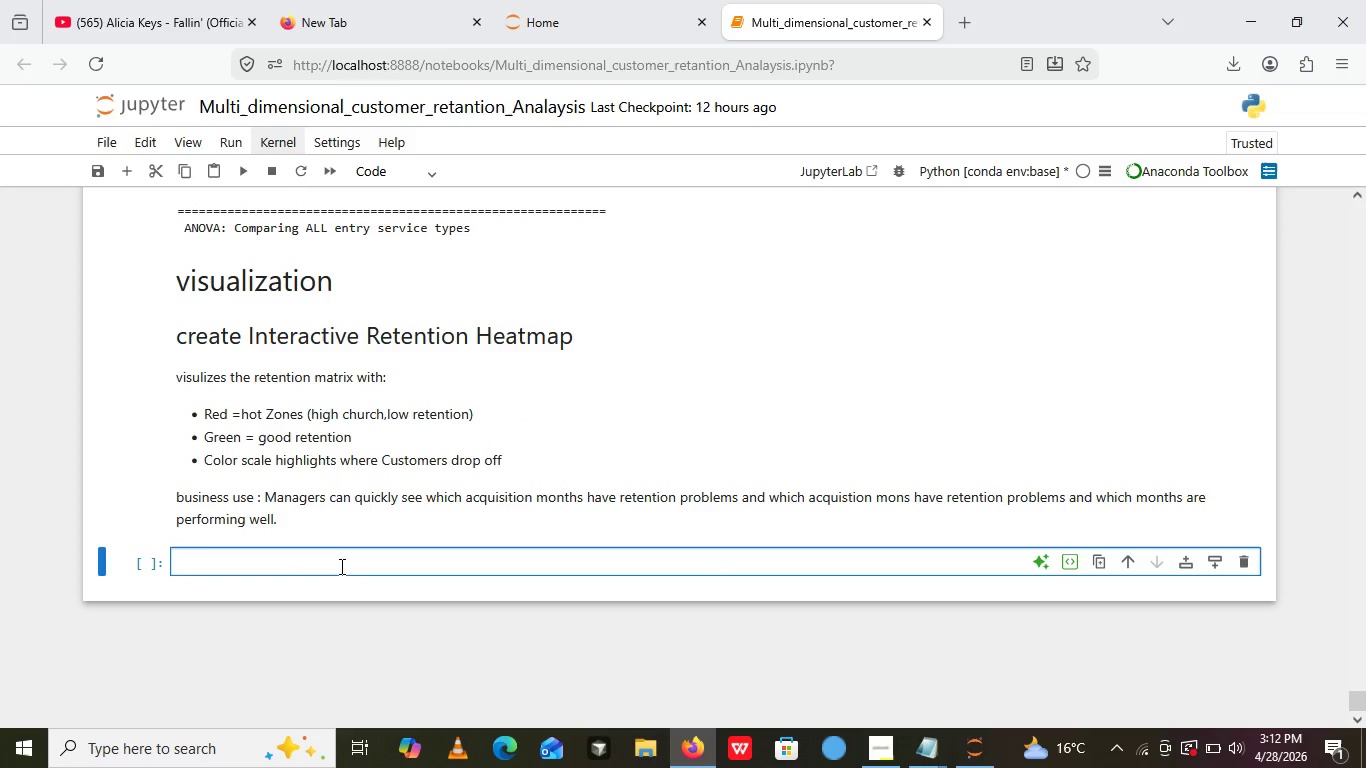 
type(# Interactive Retention heatmap)
 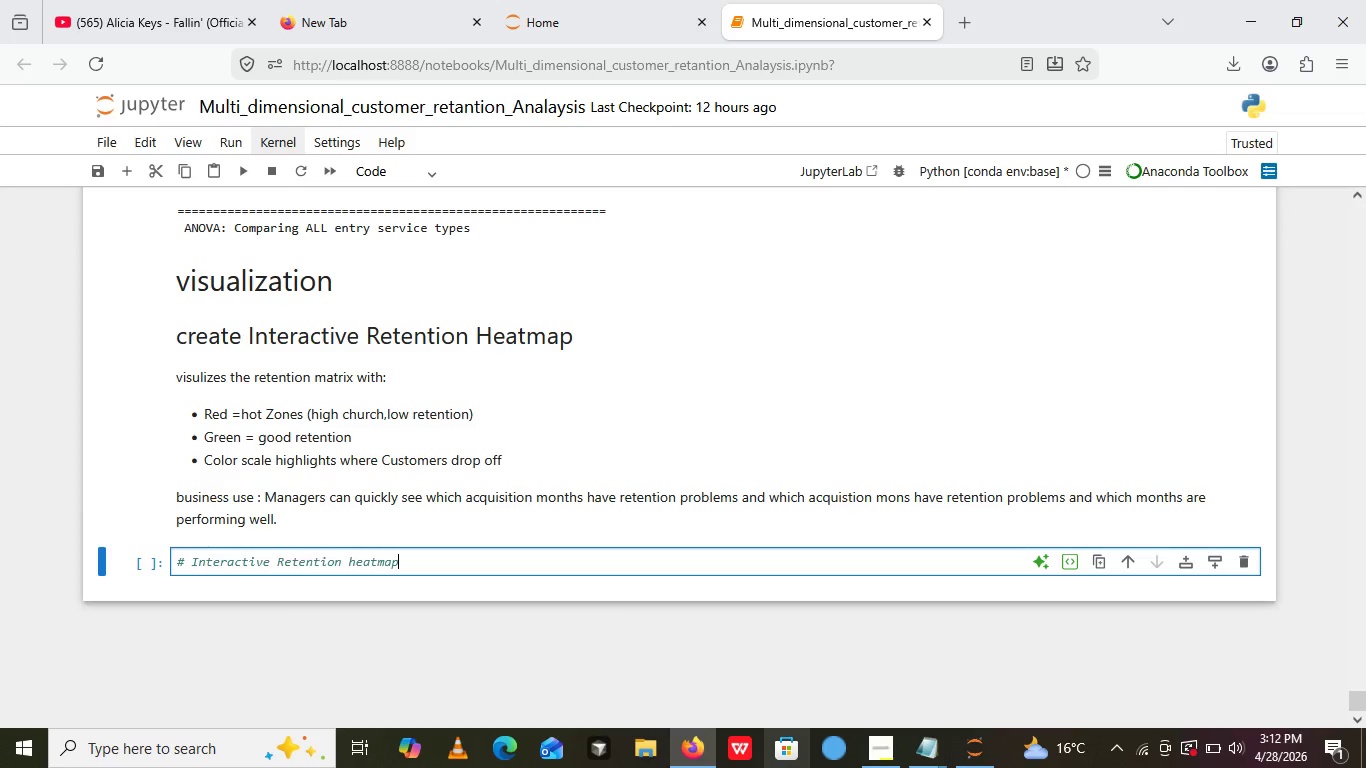 
left_click([874, 750])